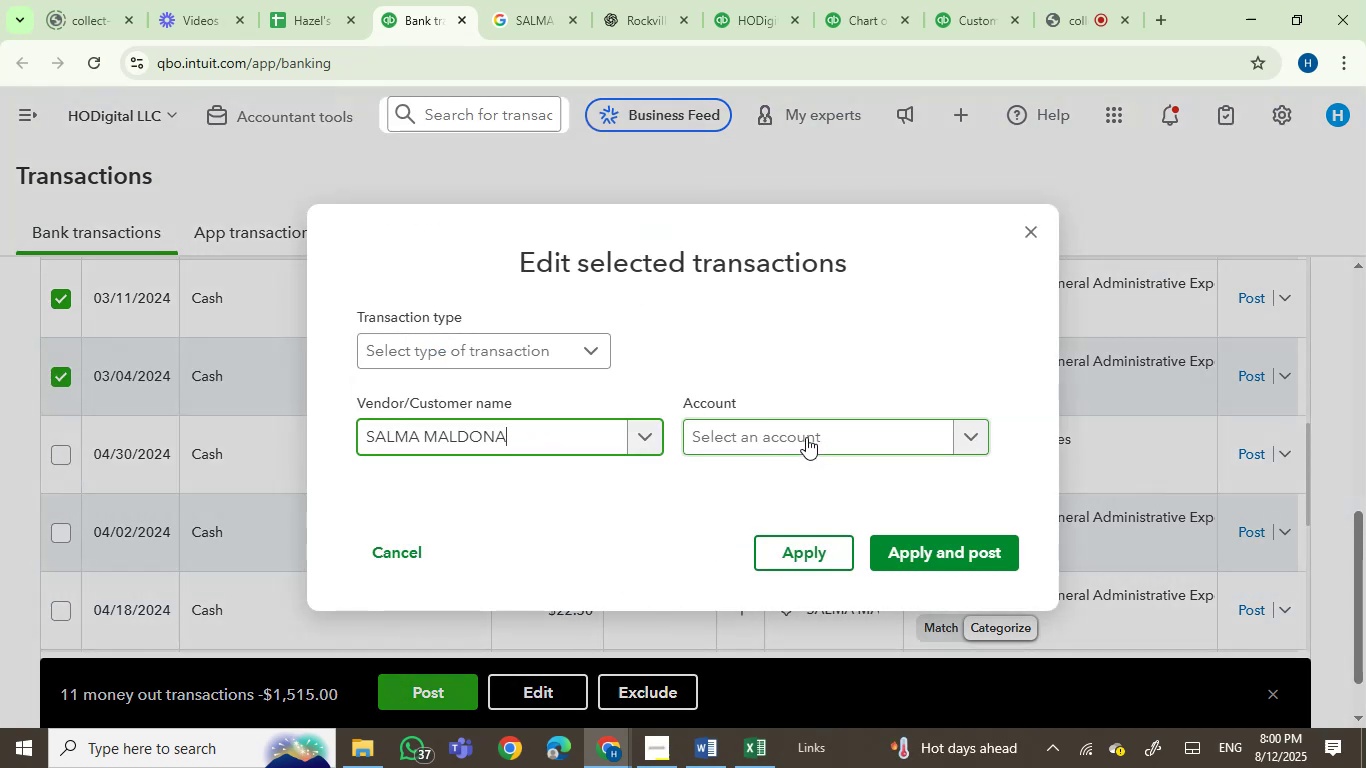 
left_click([806, 437])
 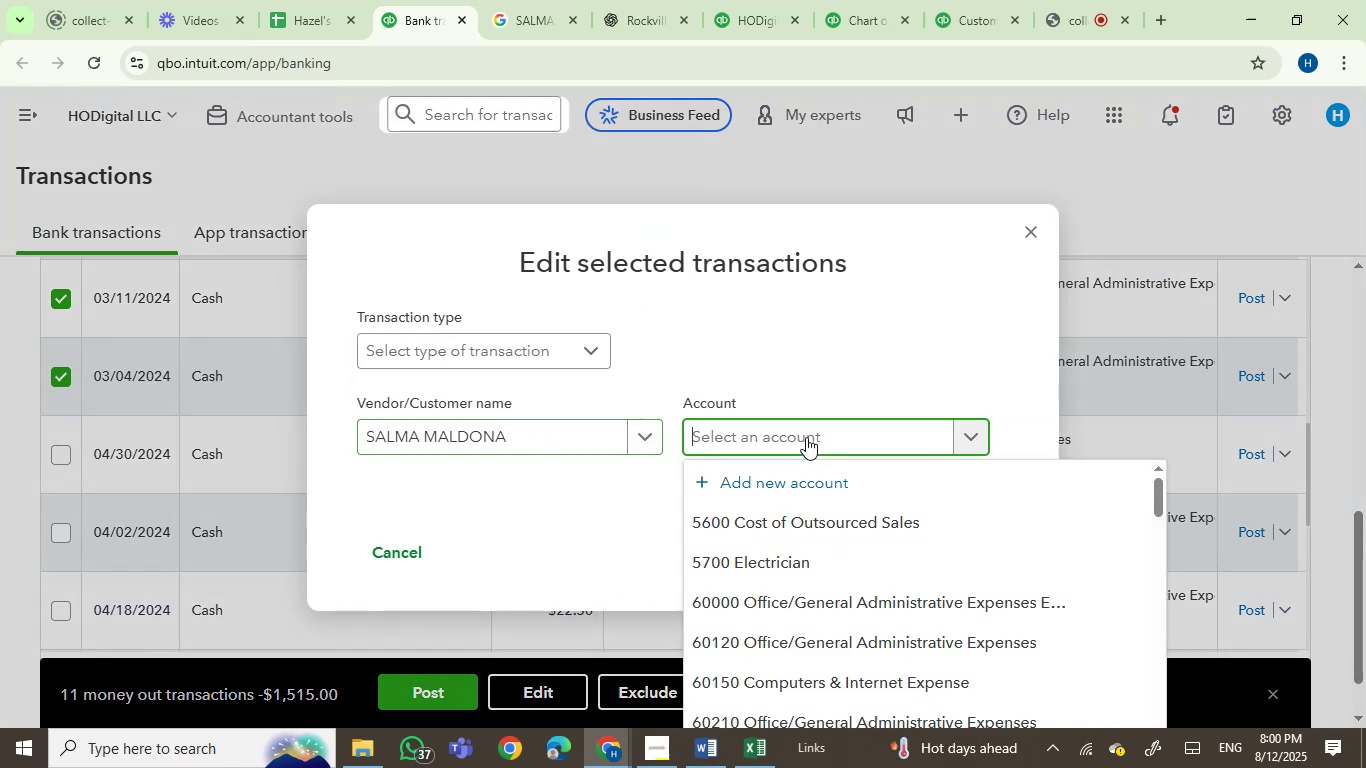 
type(contr)
 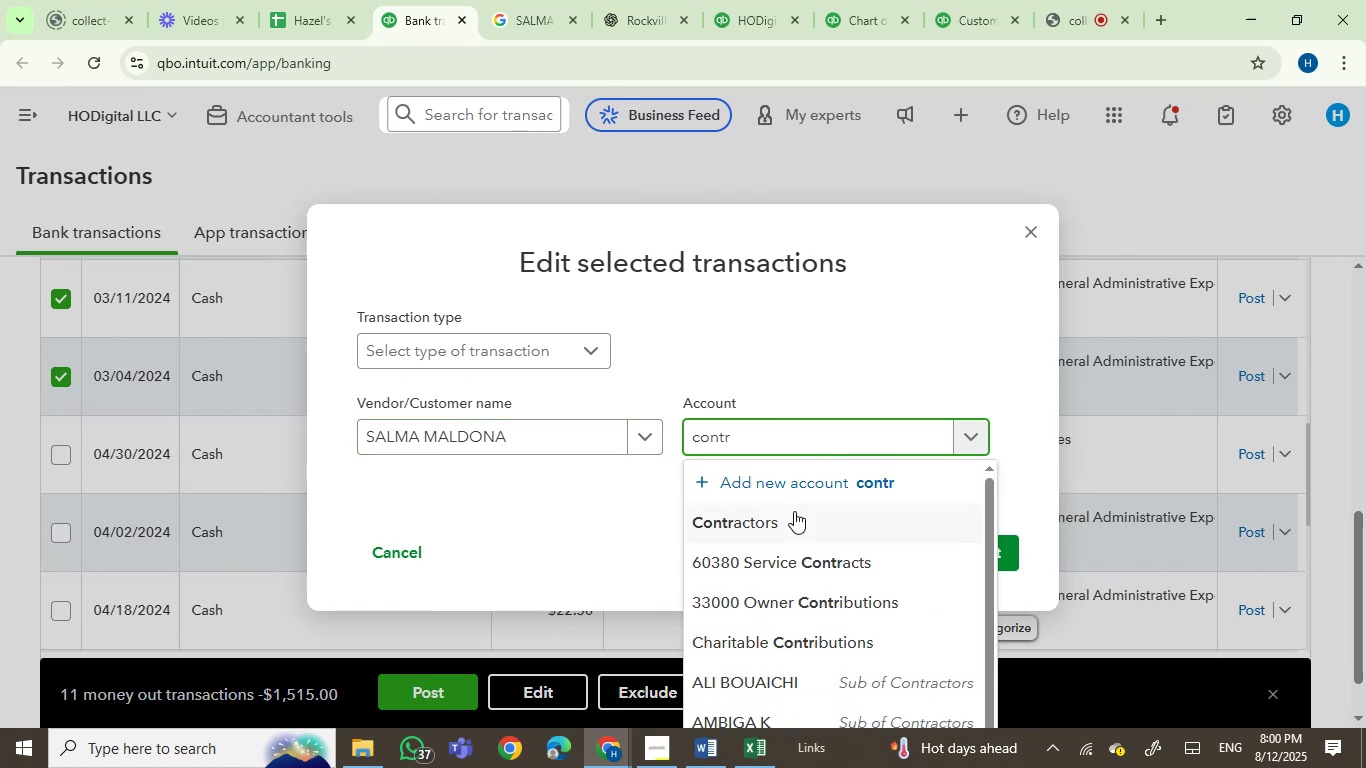 
left_click([791, 522])
 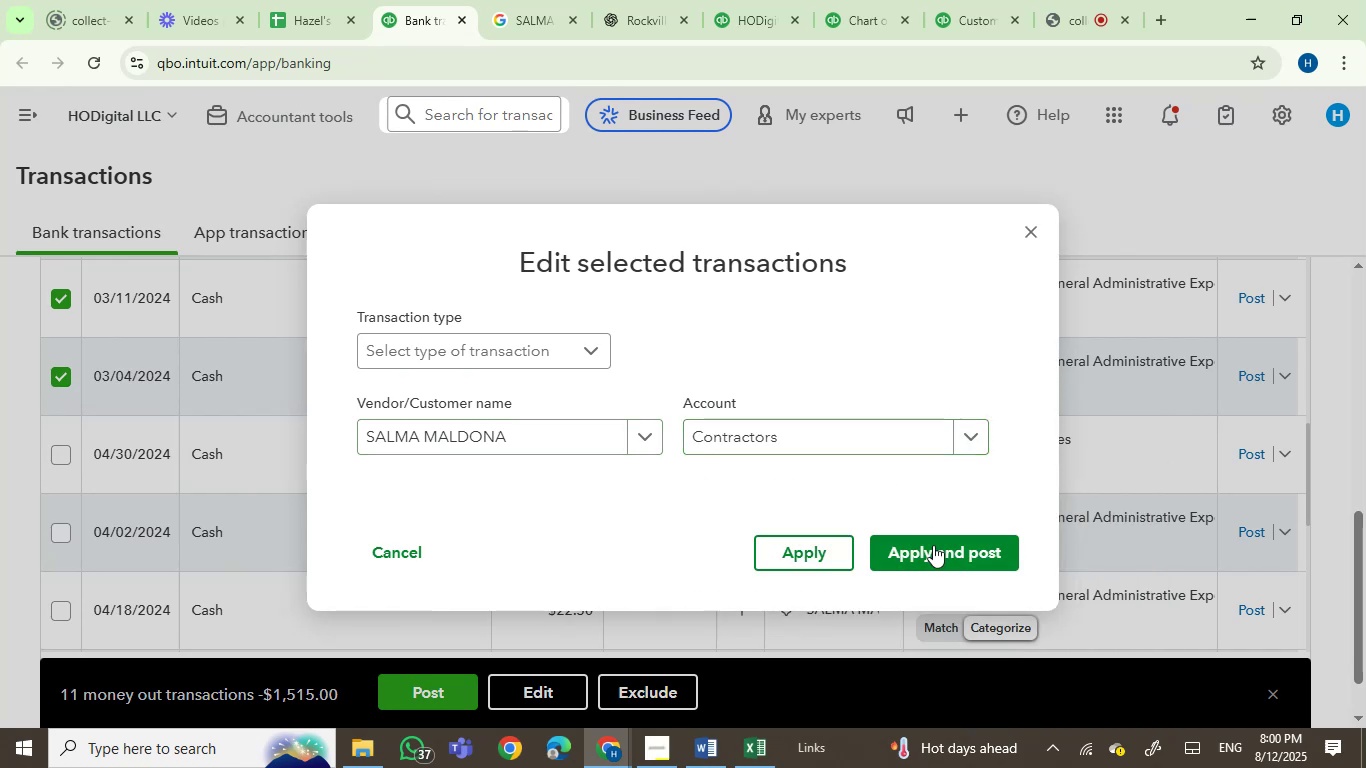 
left_click([933, 549])
 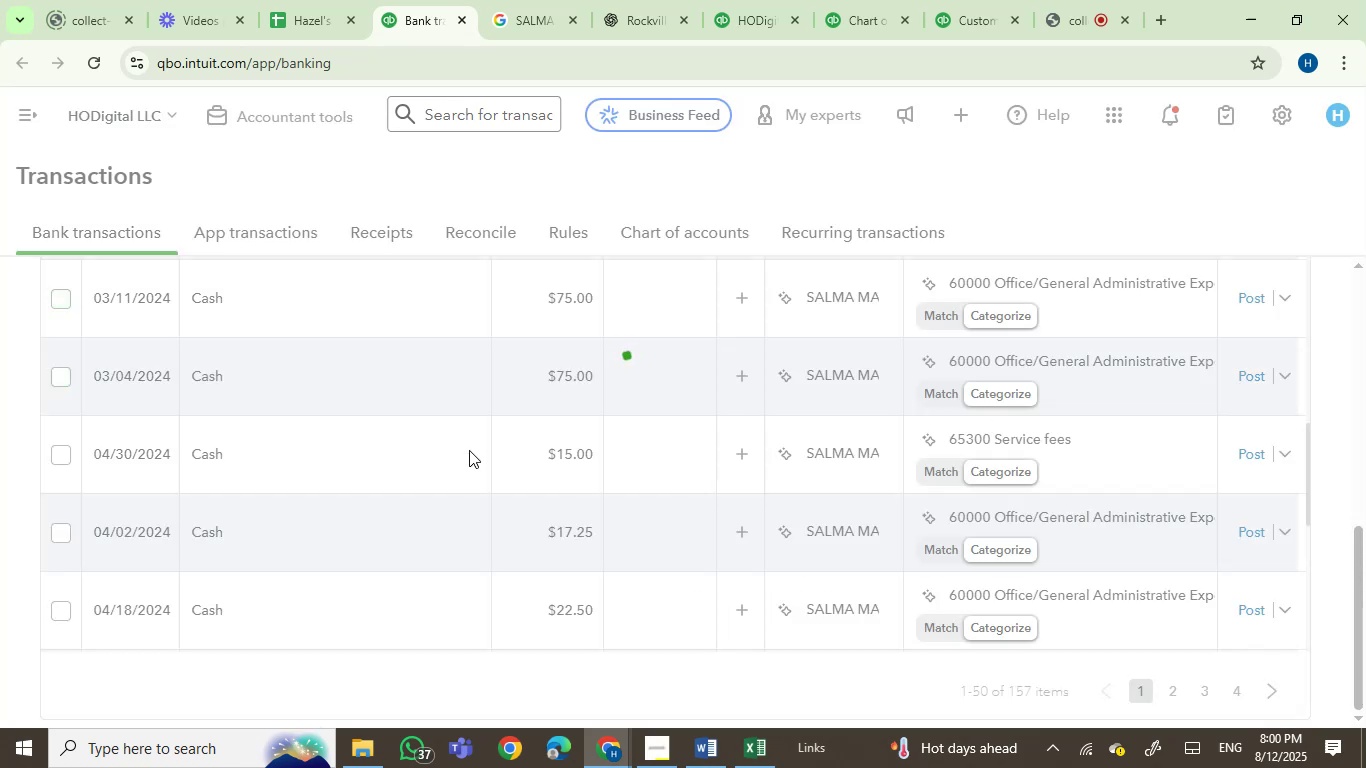 
wait(5.58)
 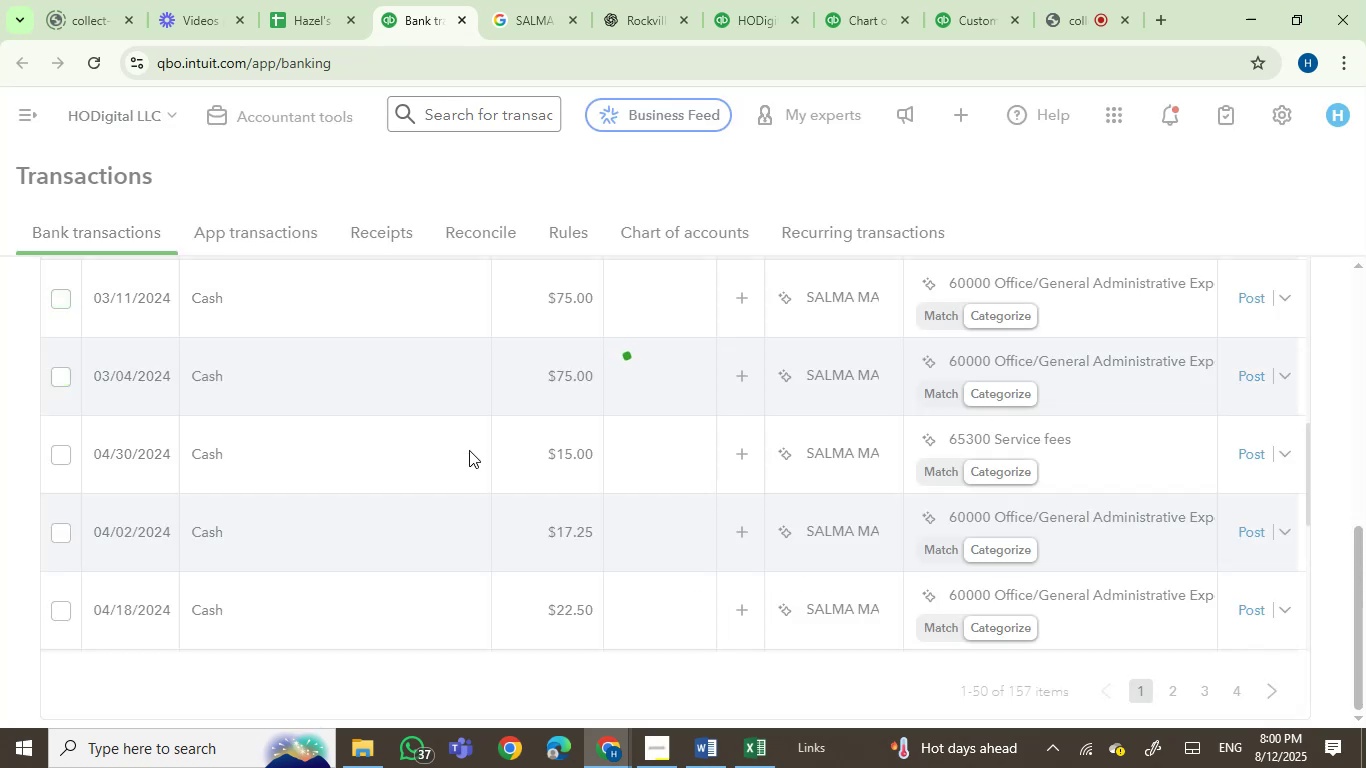 
mouse_move([166, 304])
 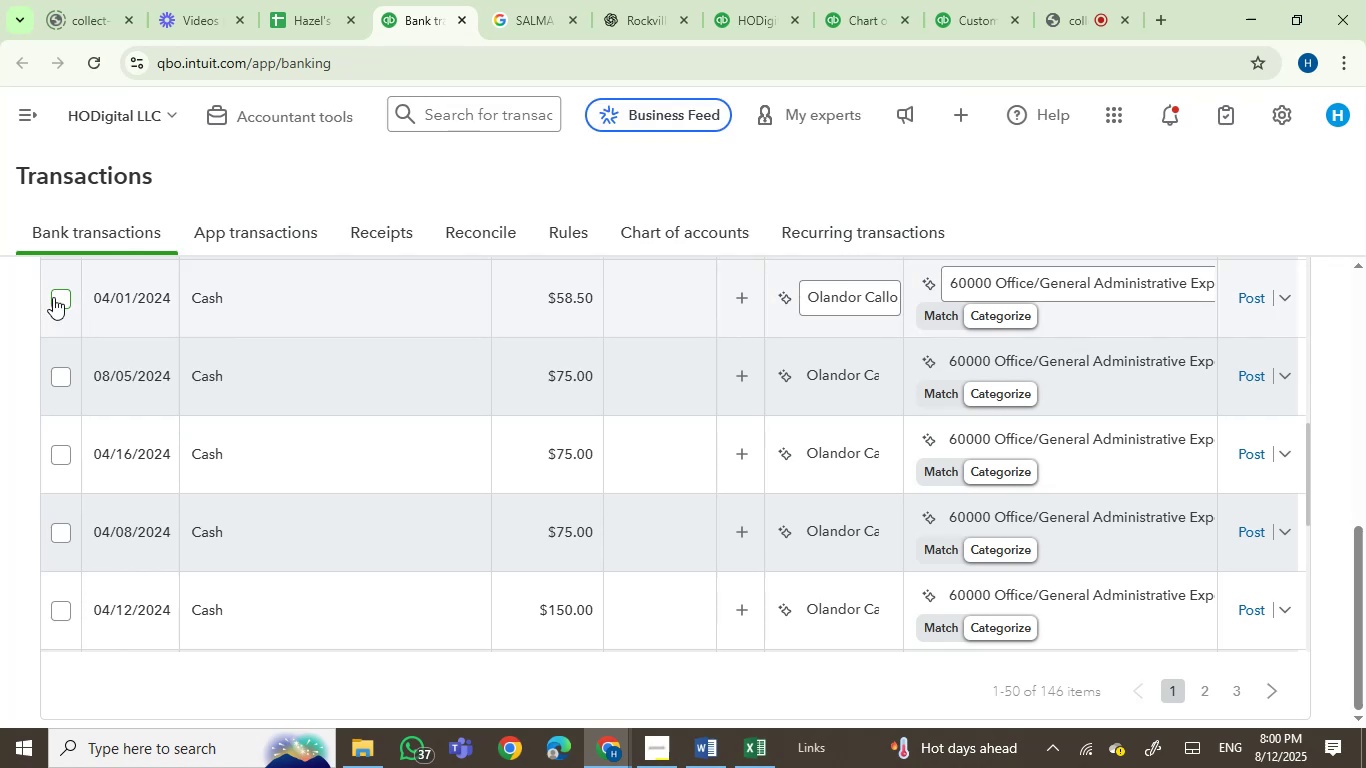 
left_click([53, 297])
 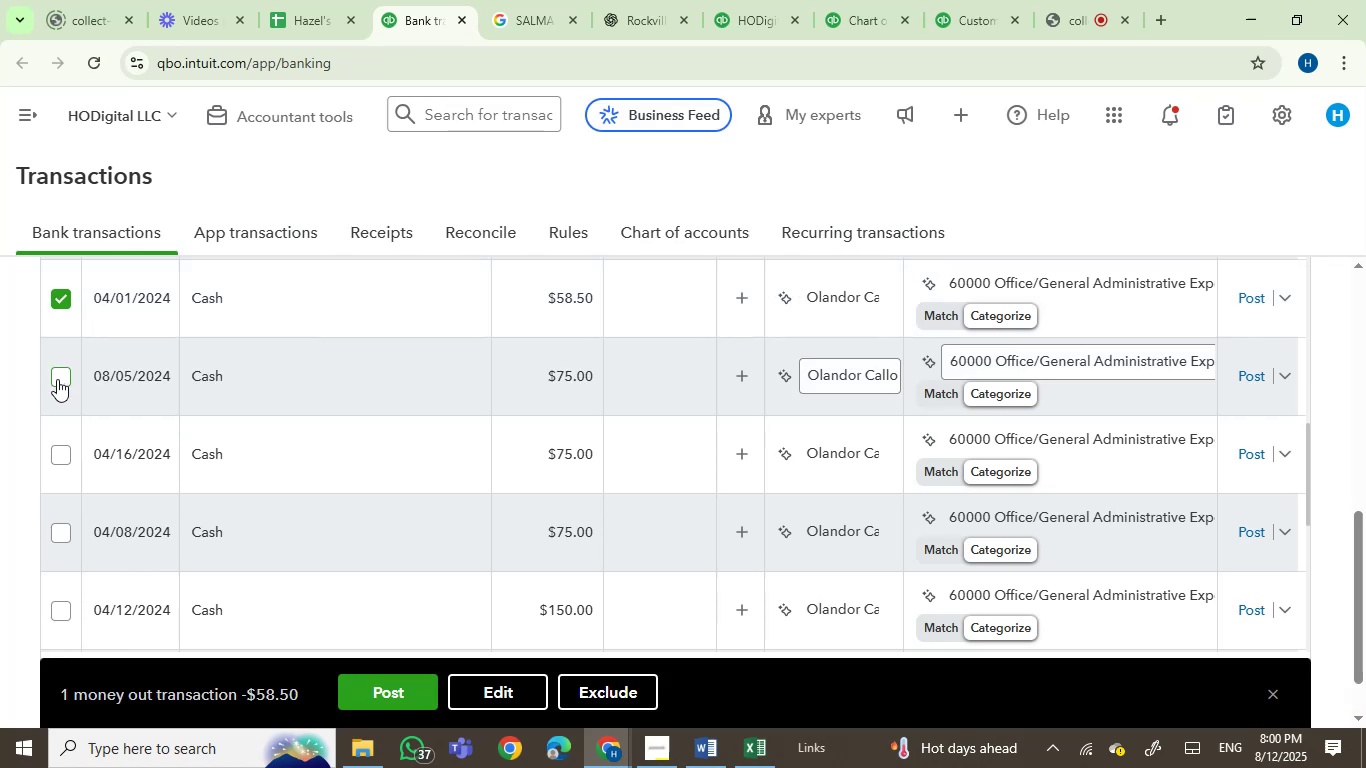 
left_click([57, 379])
 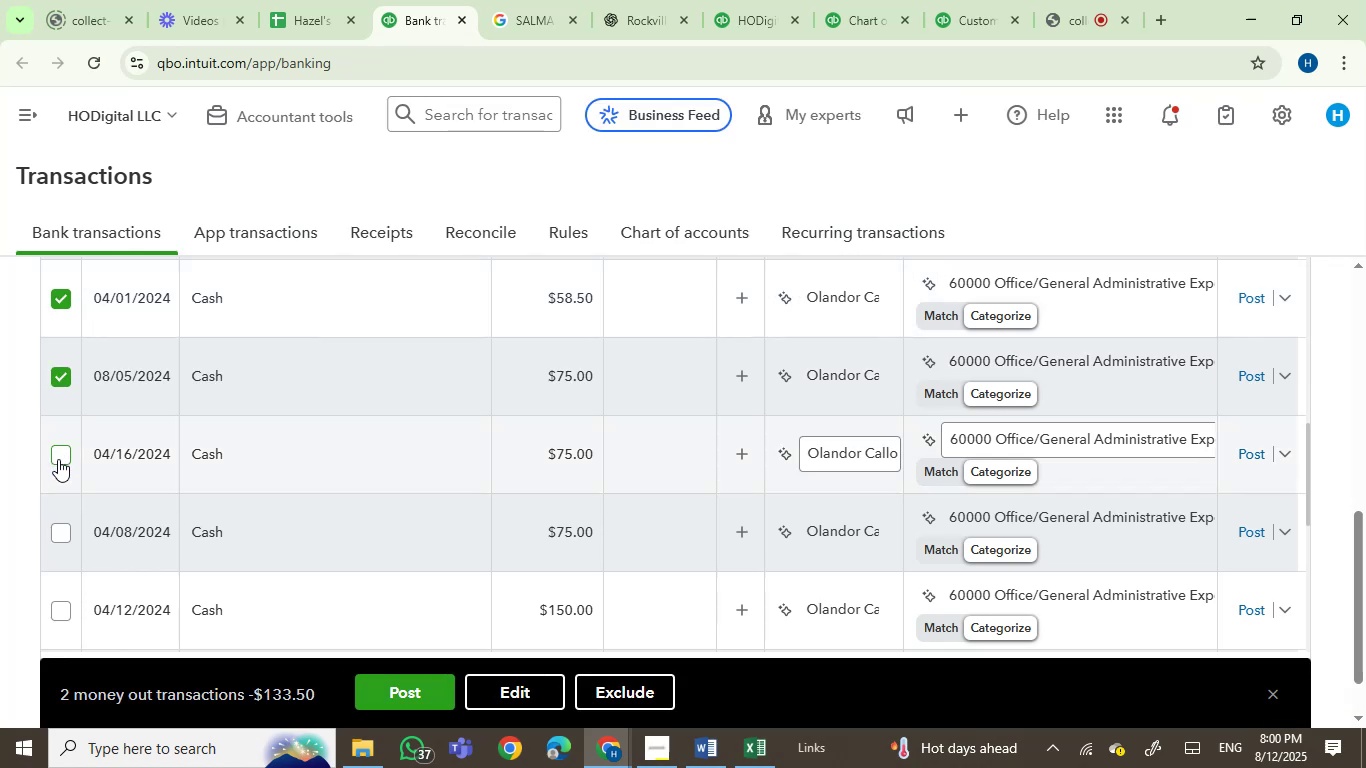 
left_click([58, 459])
 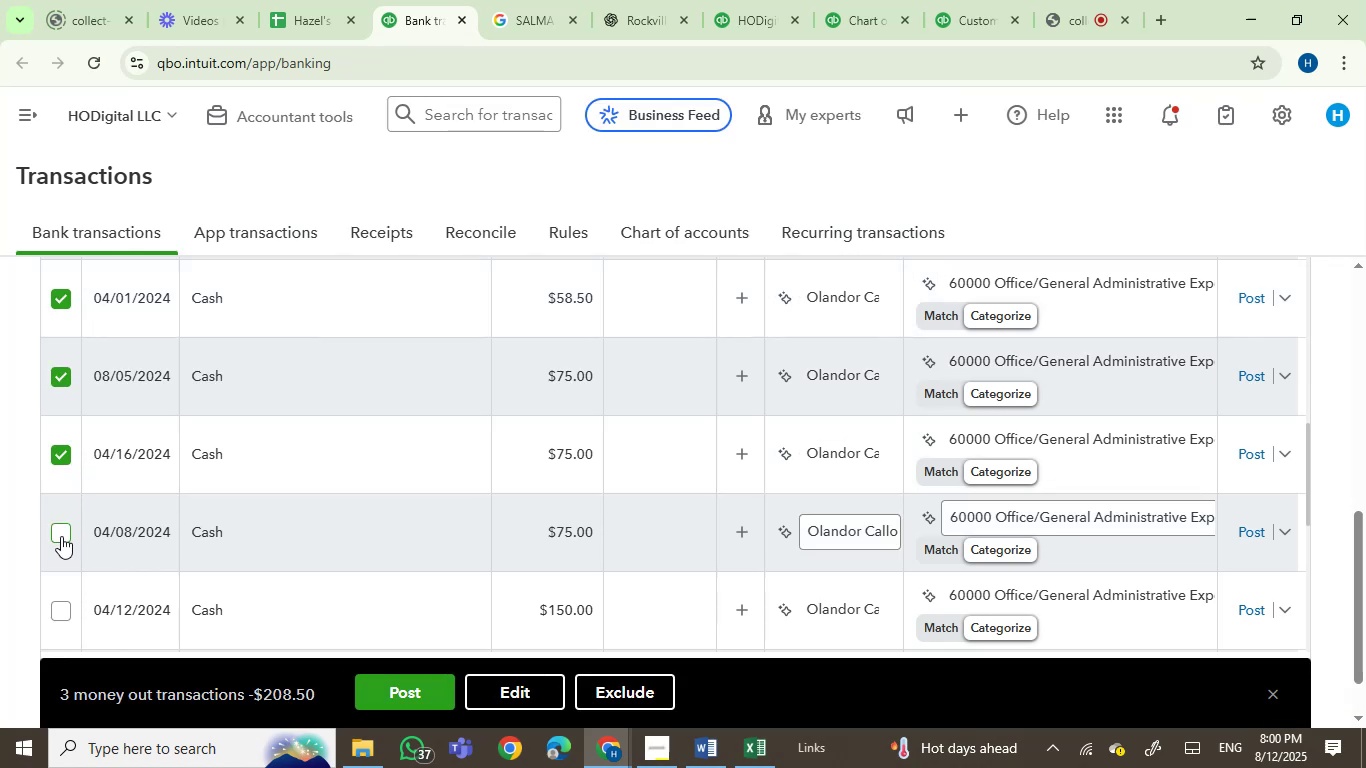 
left_click([61, 535])
 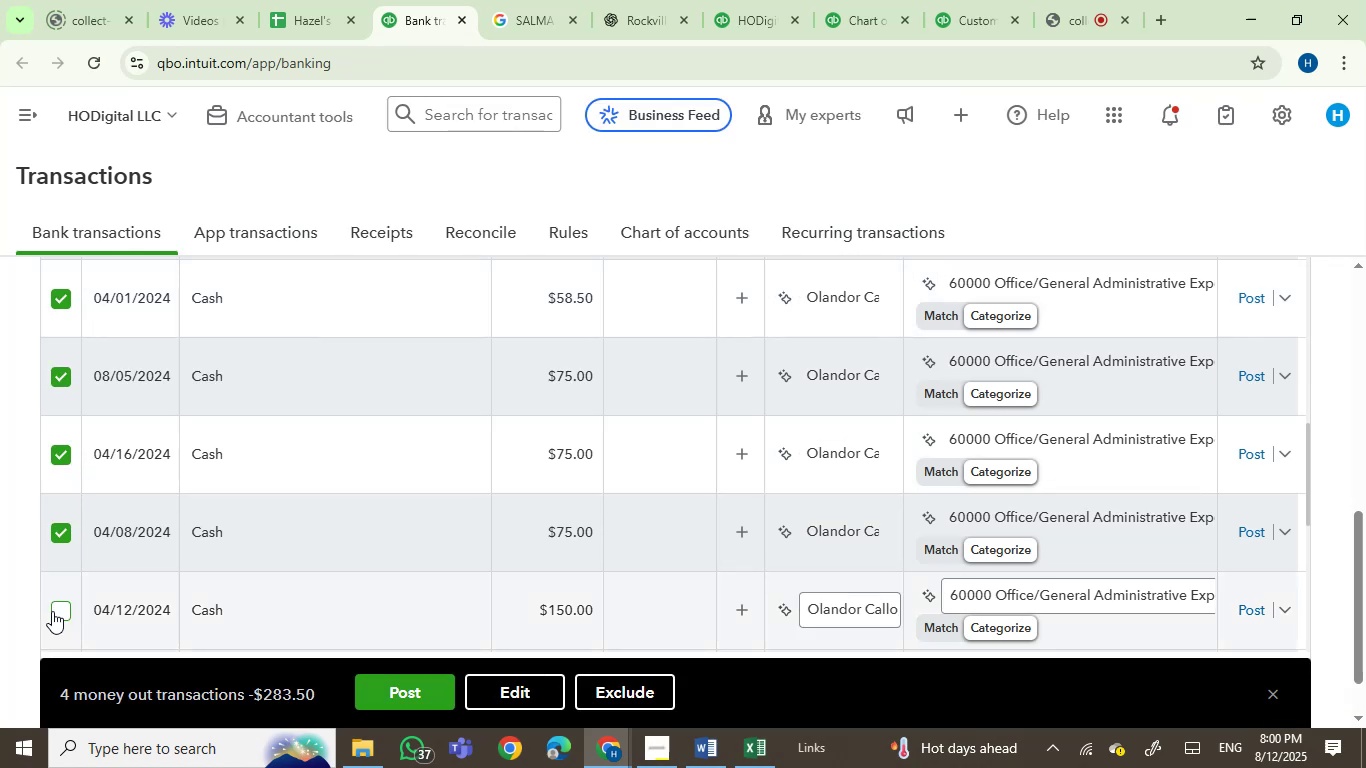 
left_click([52, 611])
 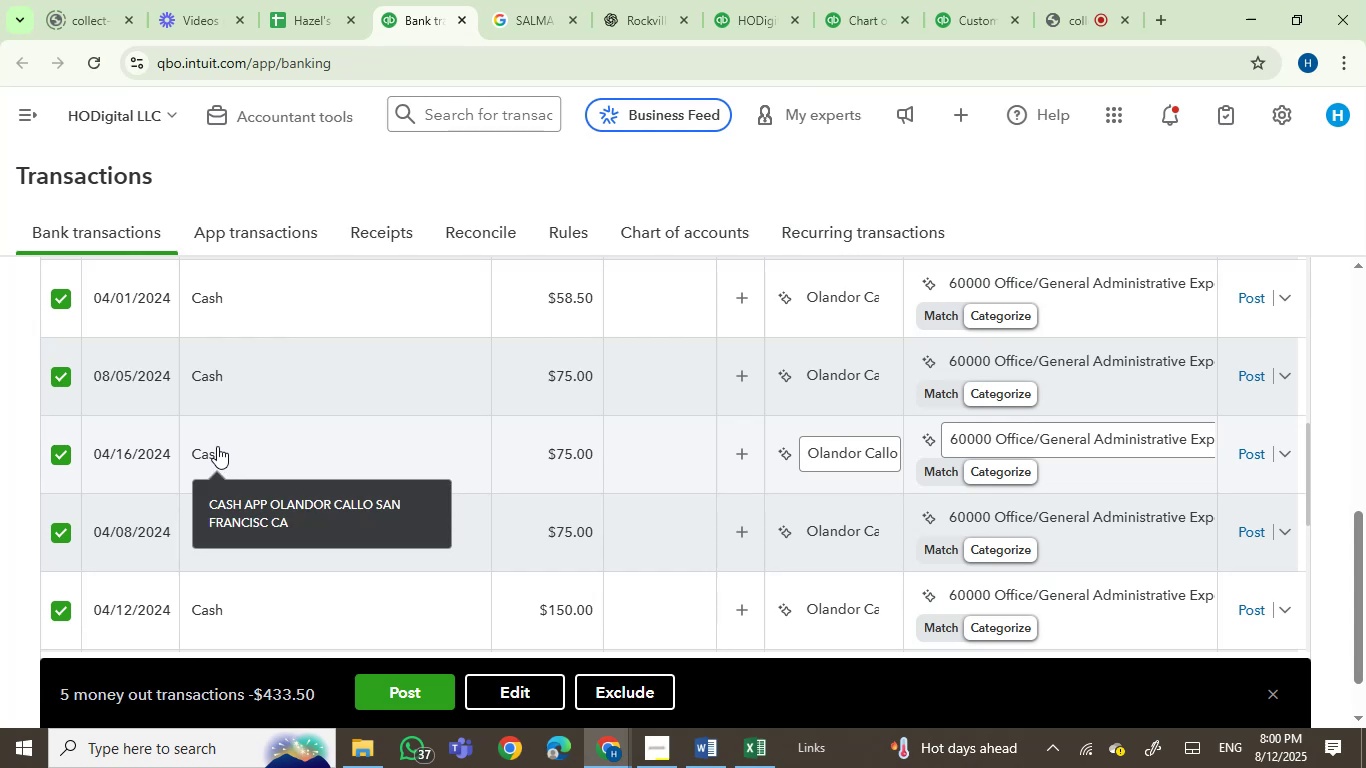 
wait(5.22)
 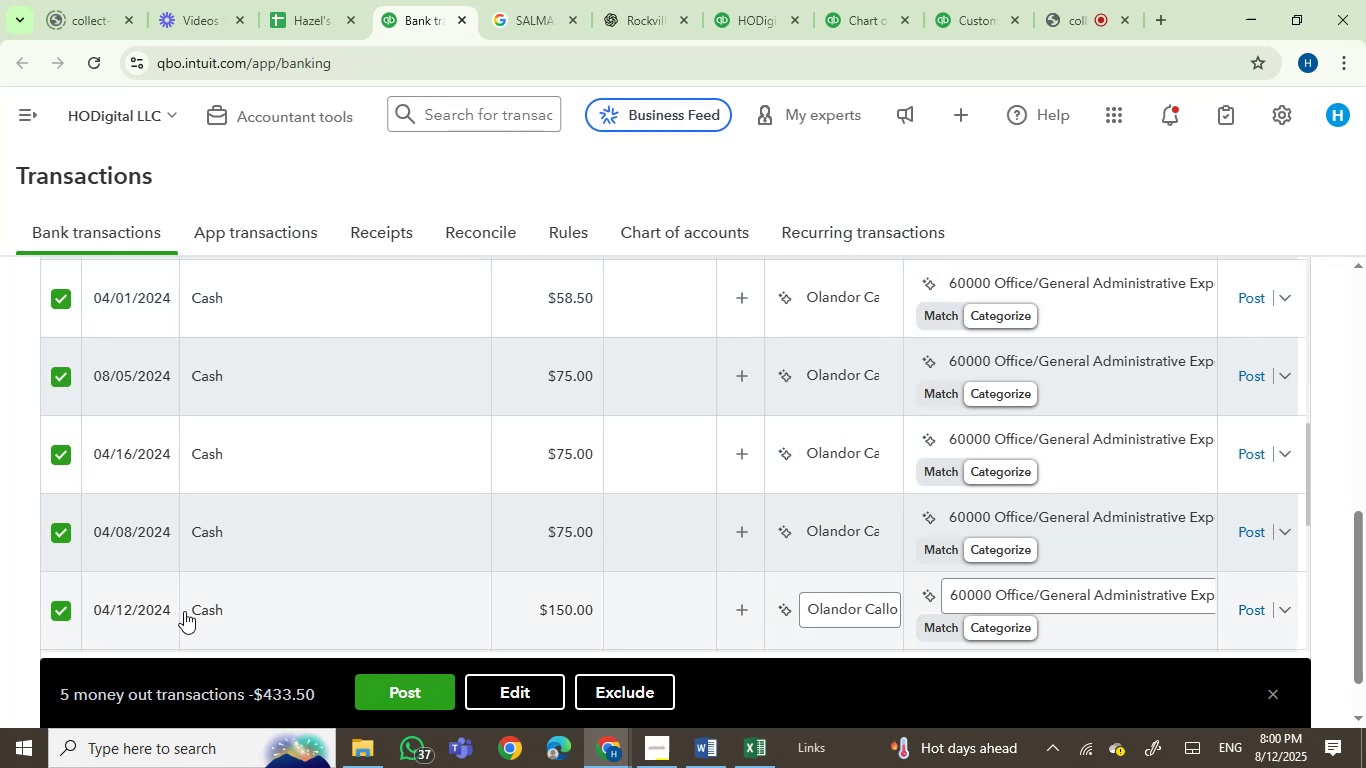 
scroll: coordinate [237, 538], scroll_direction: down, amount: 3.0
 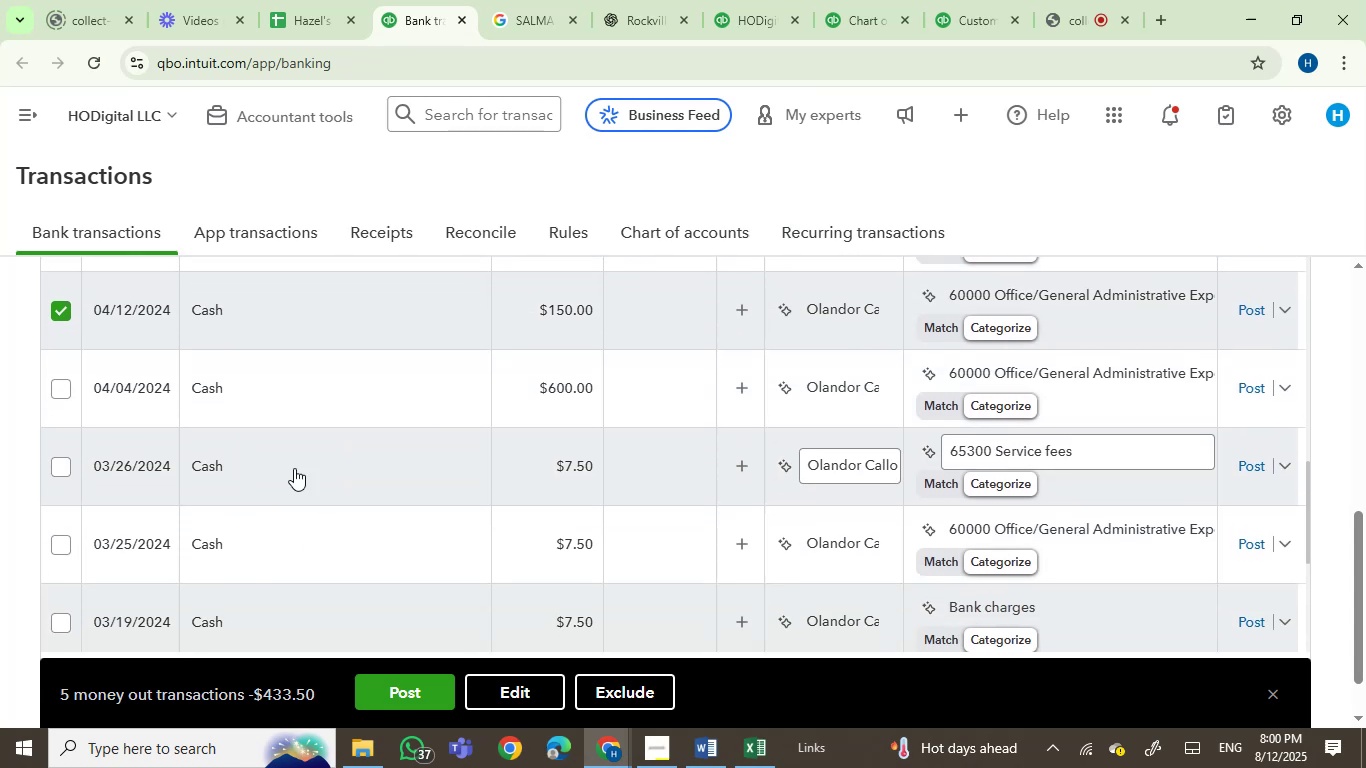 
mouse_move([188, 419])
 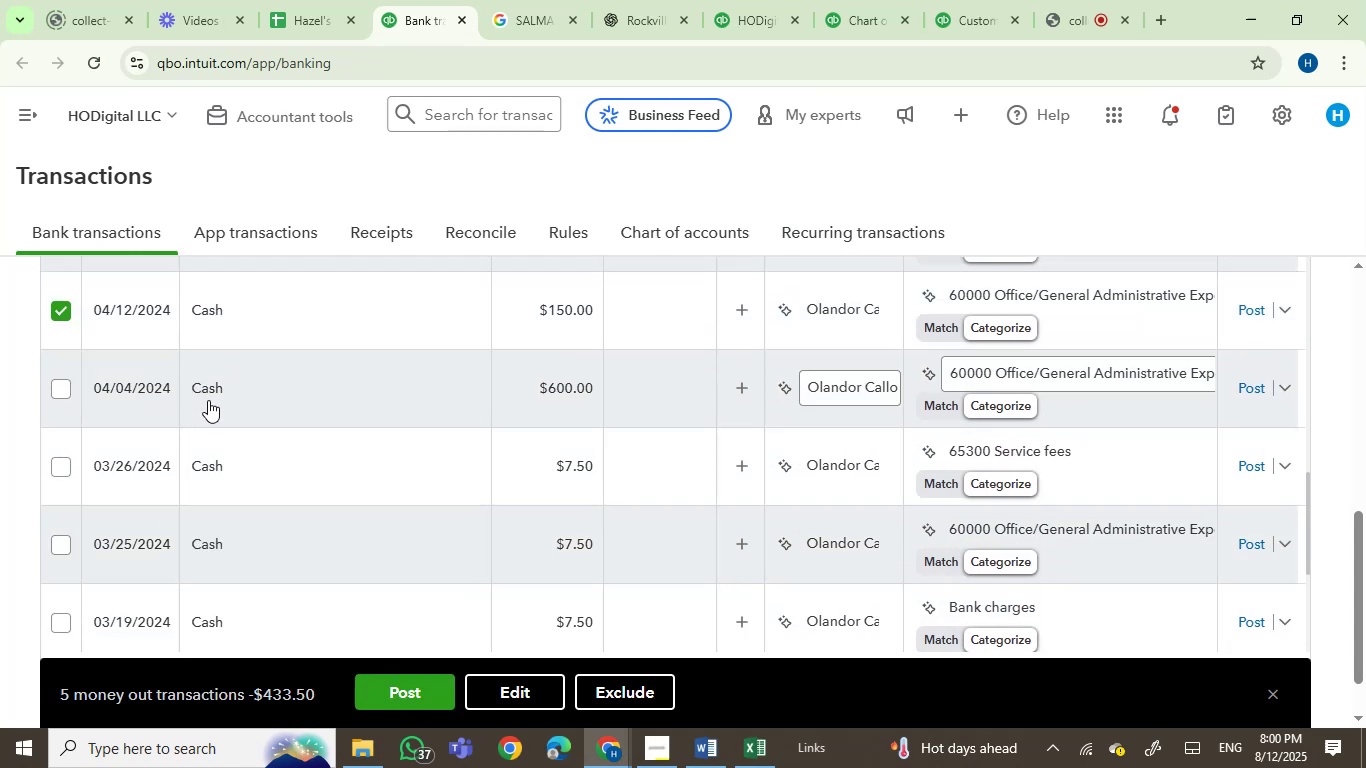 
wait(5.12)
 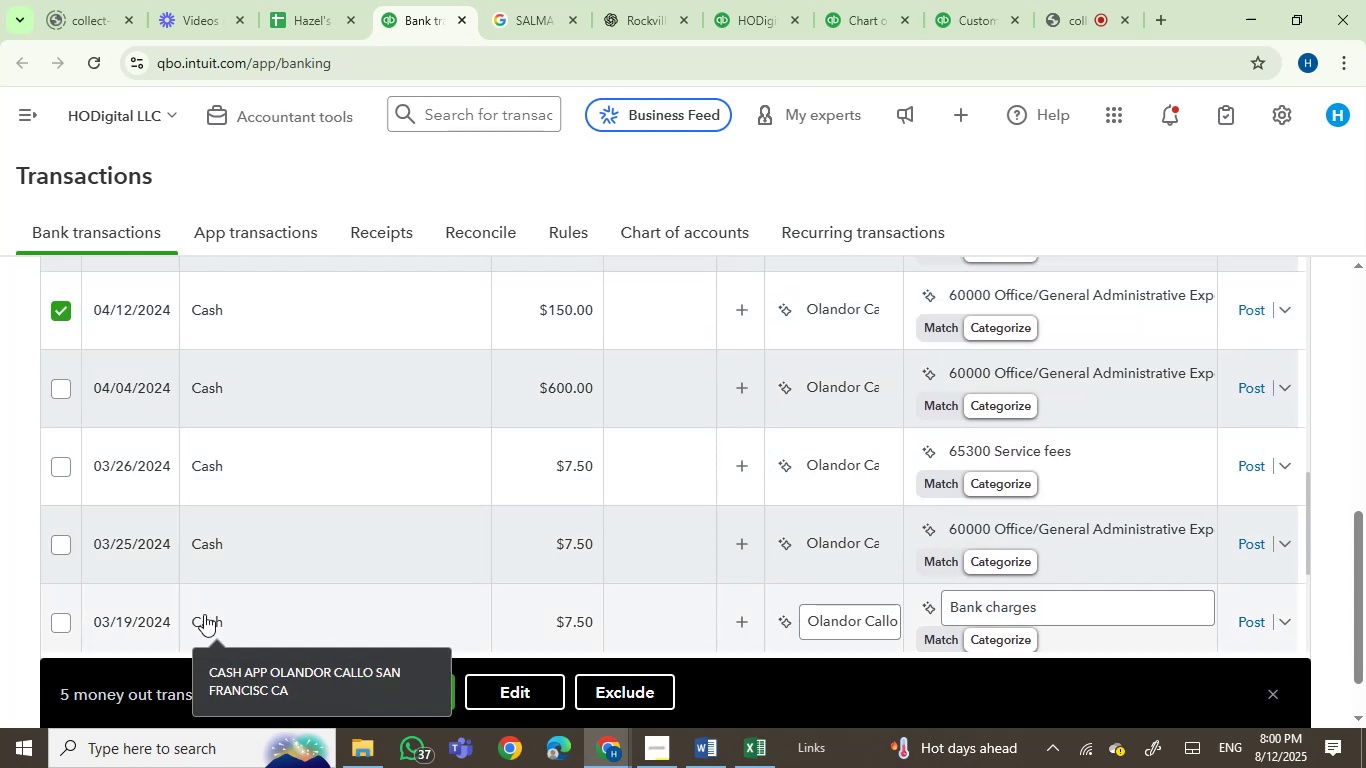 
left_click([68, 387])
 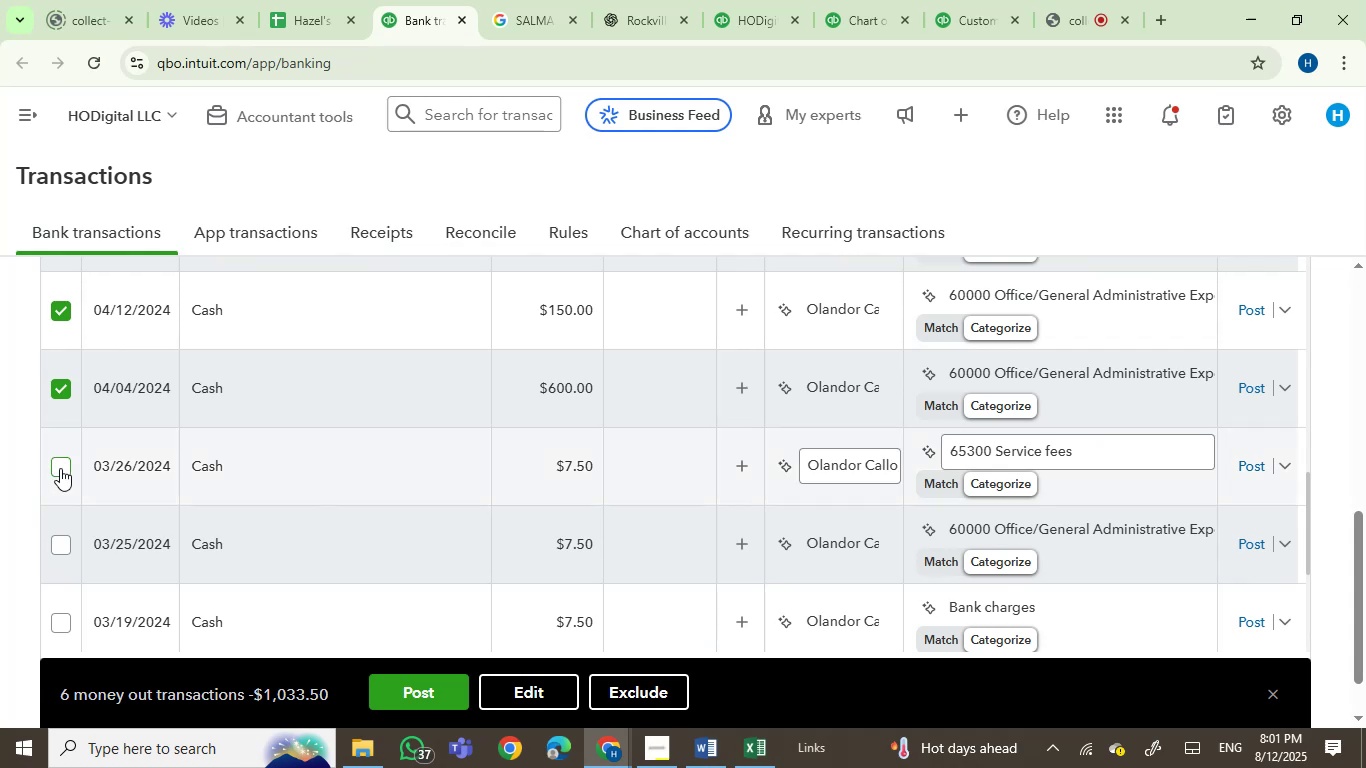 
left_click([60, 467])
 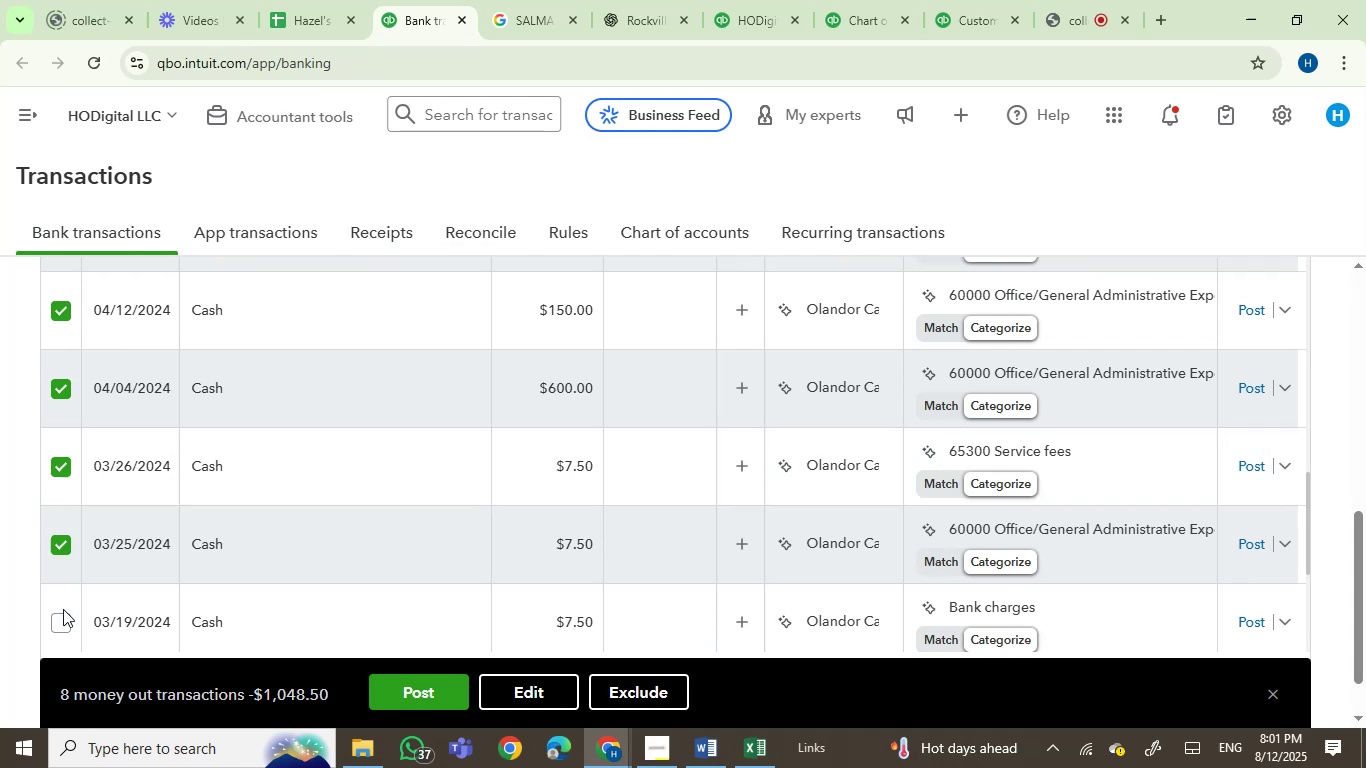 
left_click([63, 619])
 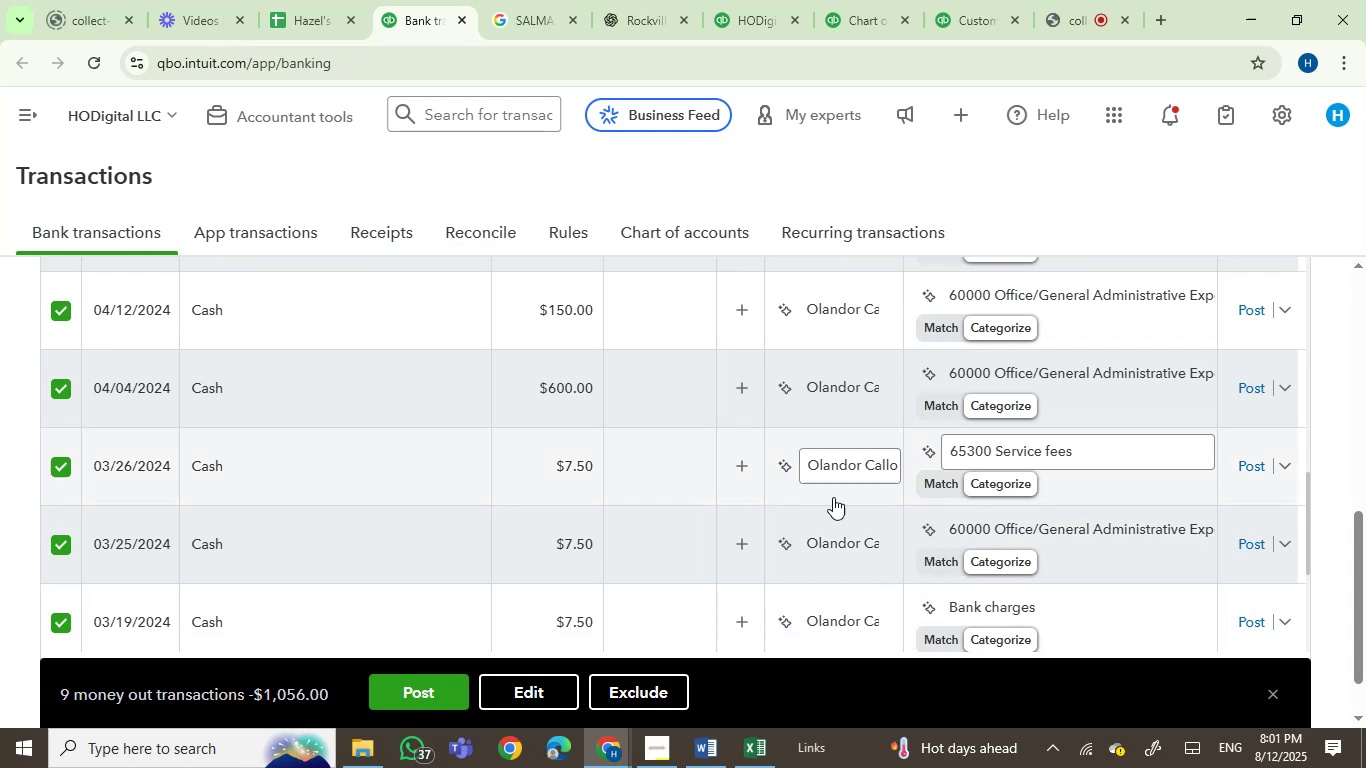 
left_click_drag(start_coordinate=[1361, 568], to_coordinate=[1364, 609])
 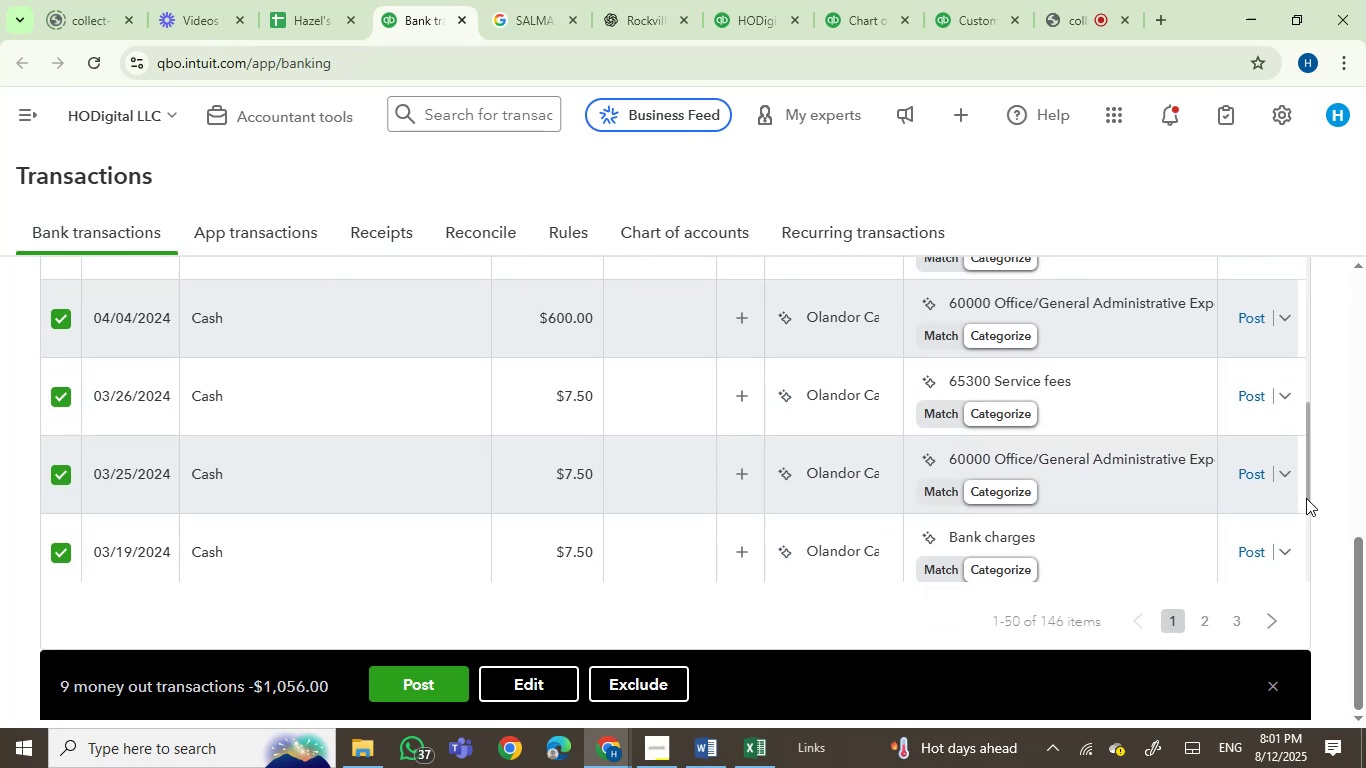 
left_click_drag(start_coordinate=[1306, 493], to_coordinate=[1306, 541])
 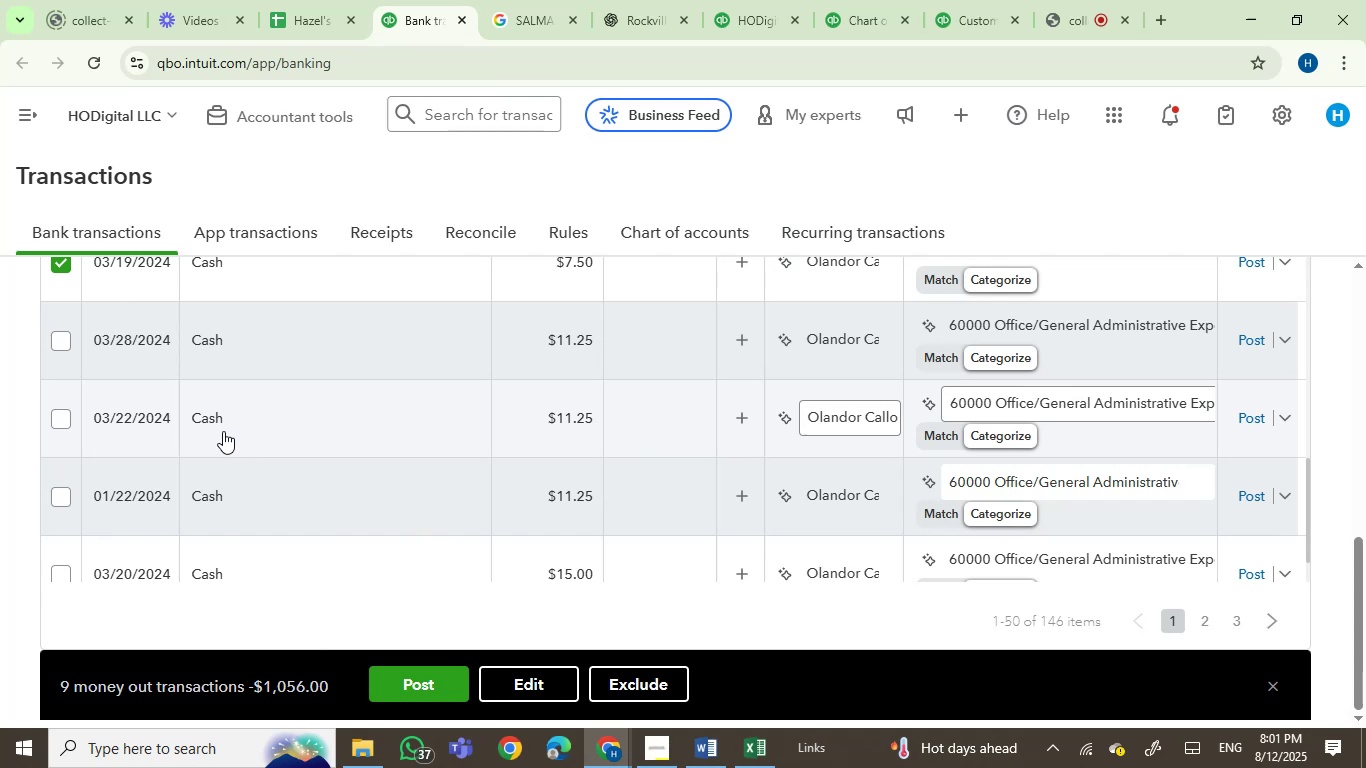 
mouse_move([208, 338])
 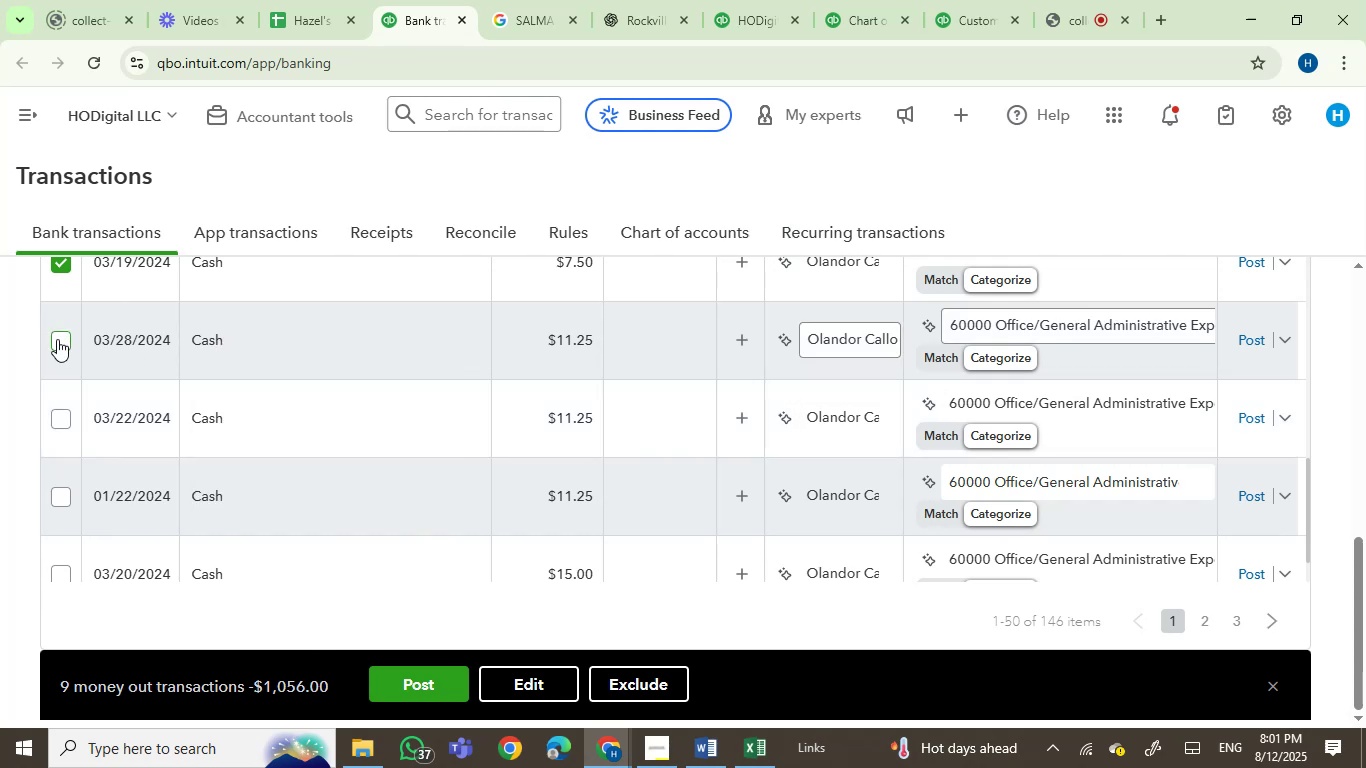 
left_click([57, 339])
 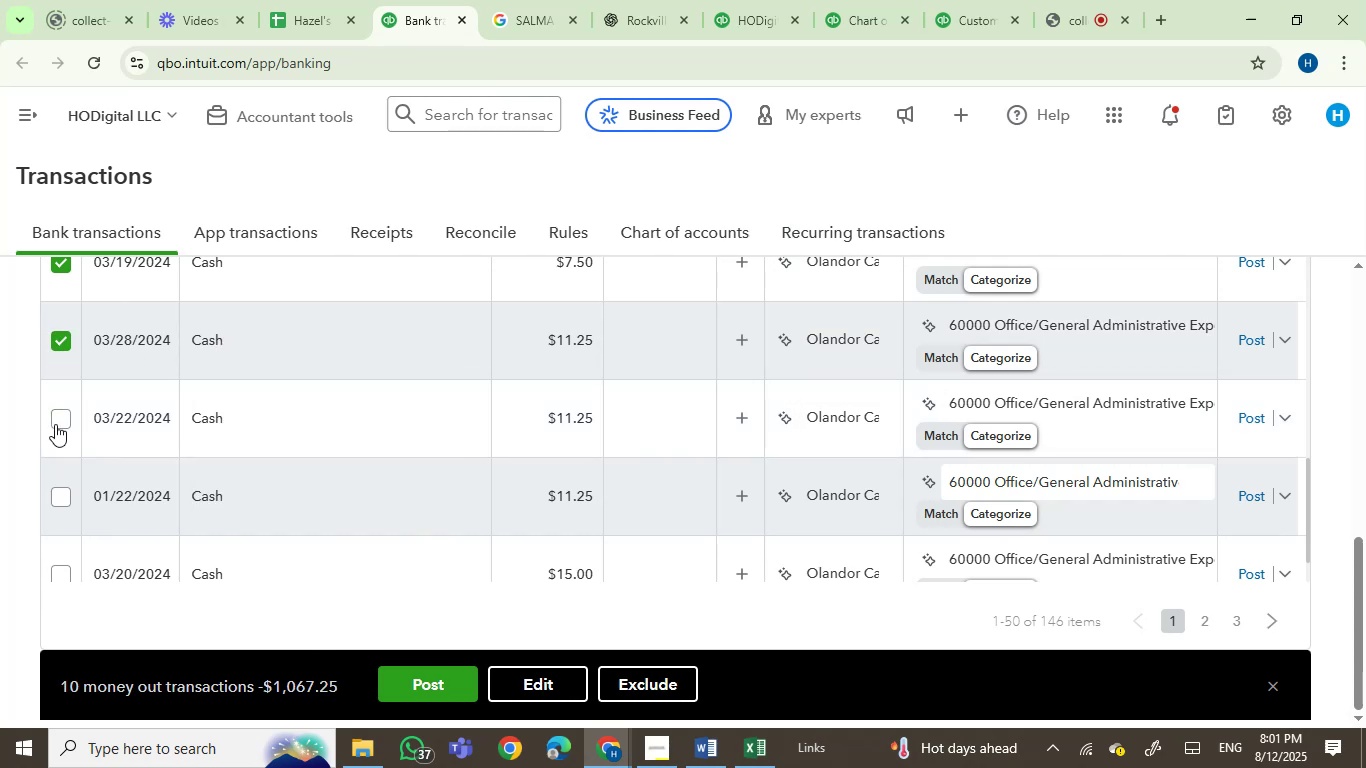 
left_click([57, 421])
 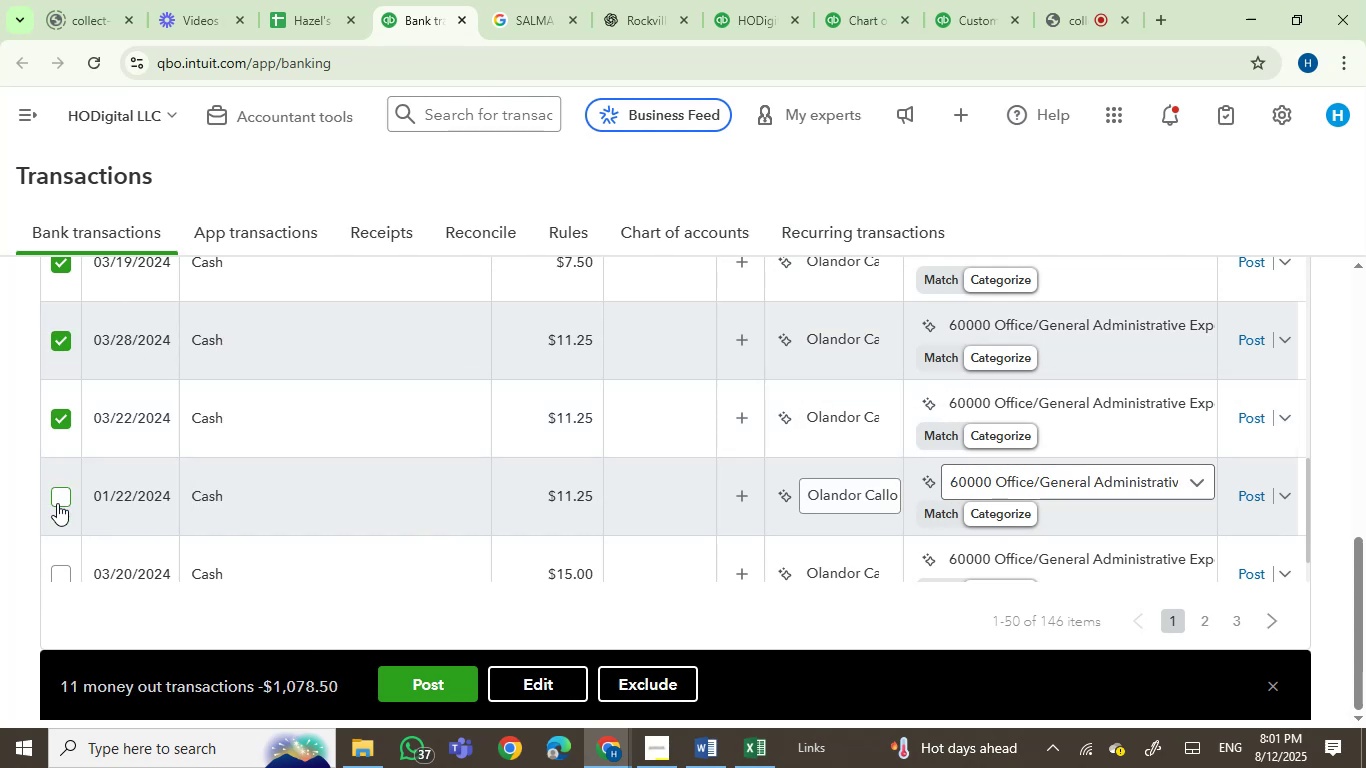 
left_click([57, 504])
 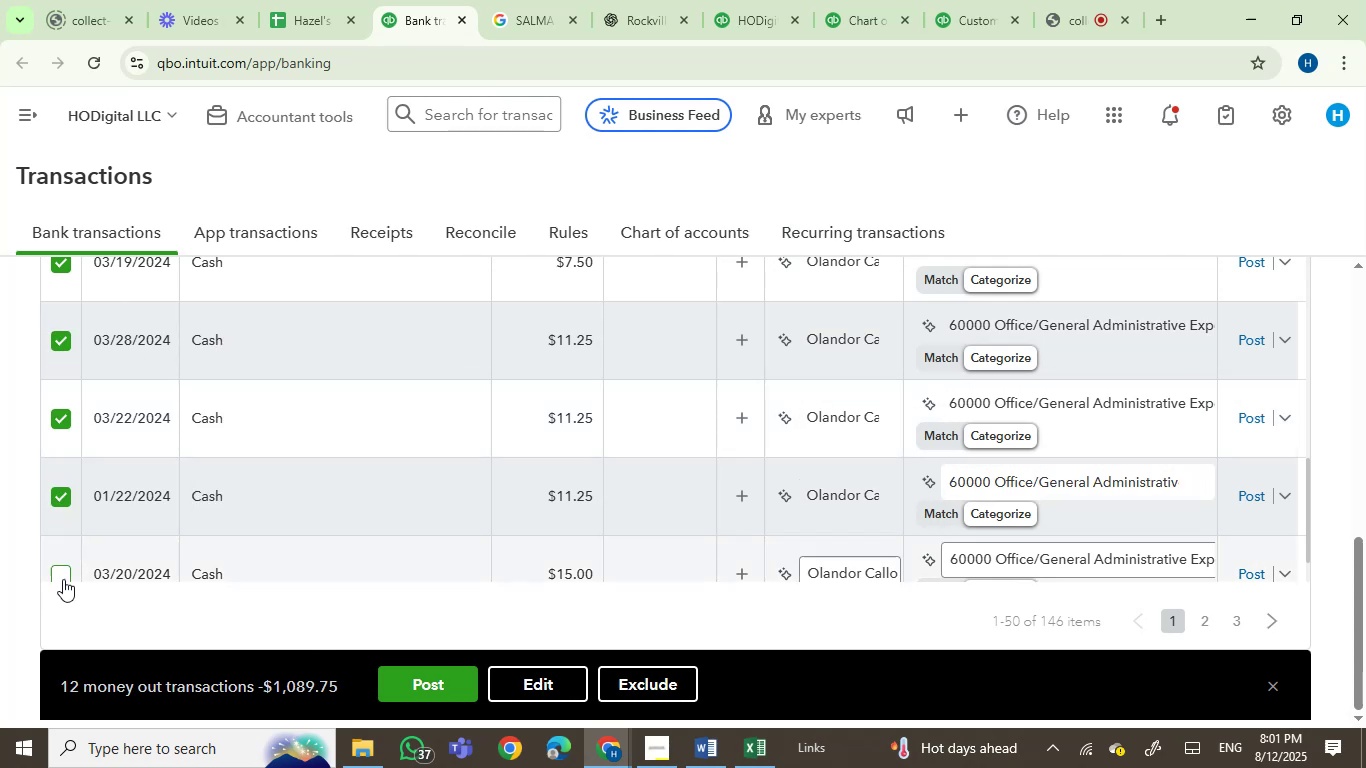 
left_click([64, 574])
 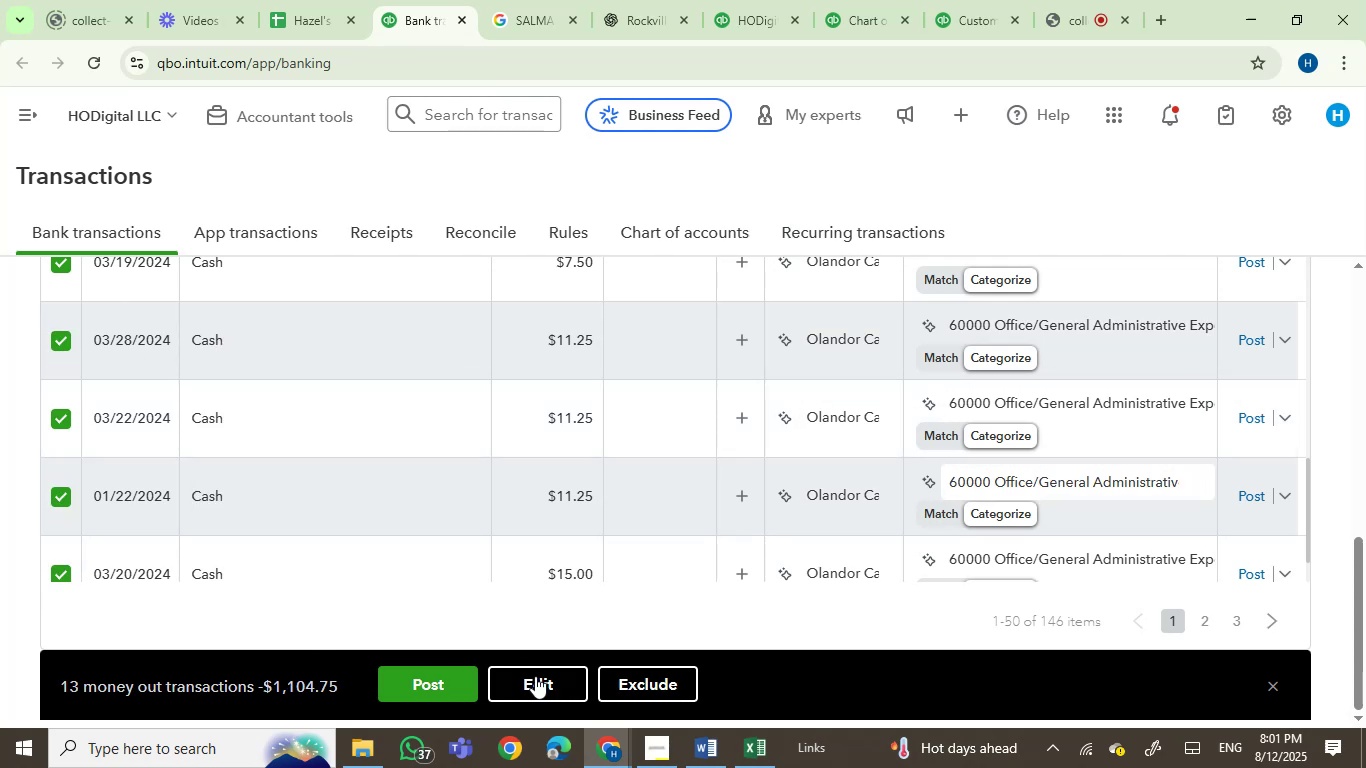 
left_click([535, 677])
 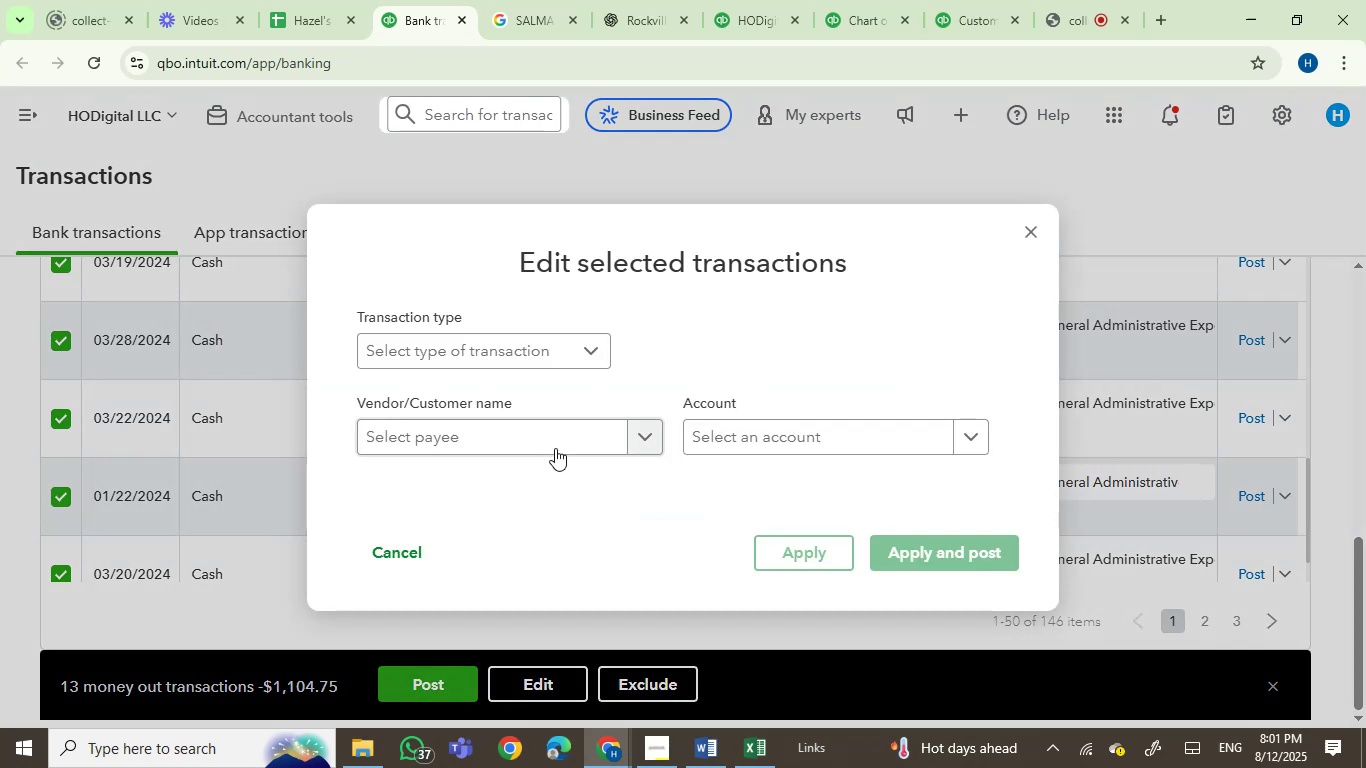 
left_click([554, 433])
 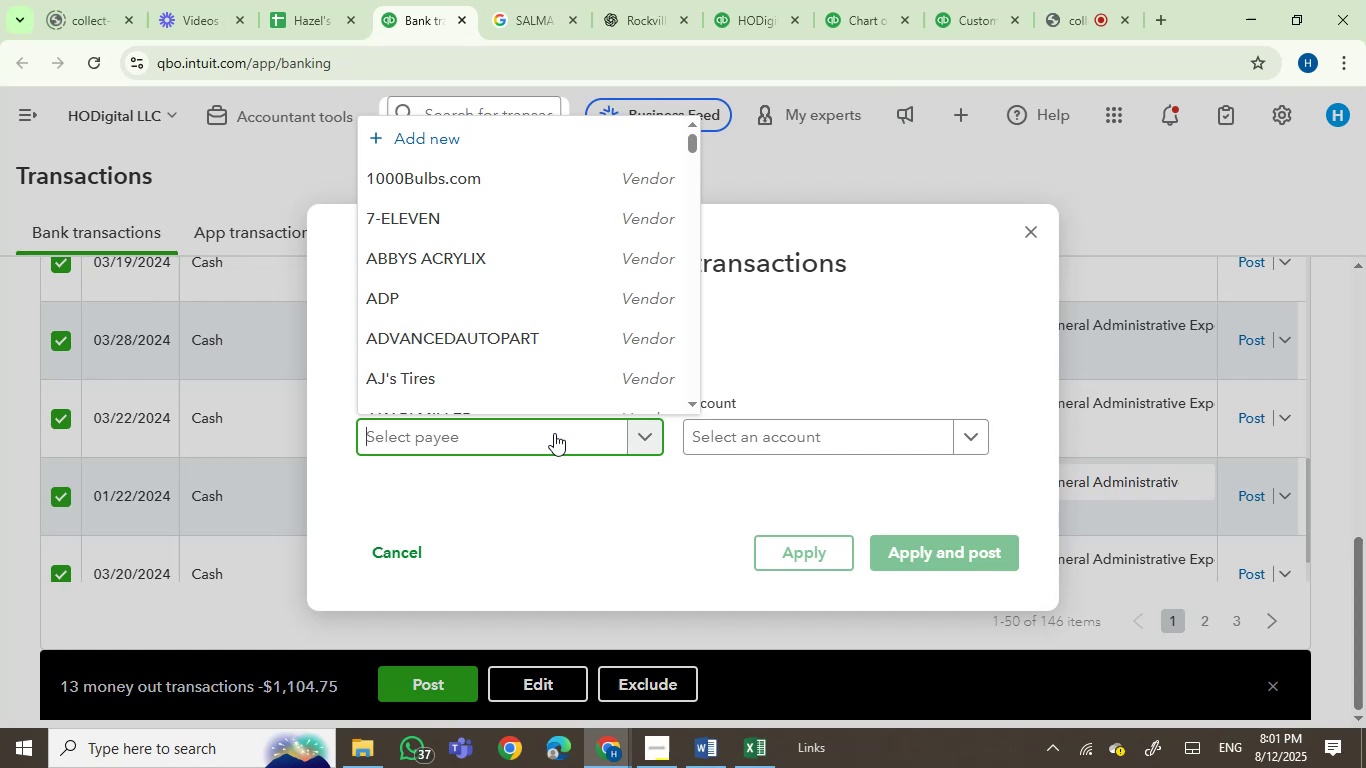 
left_click([762, 437])
 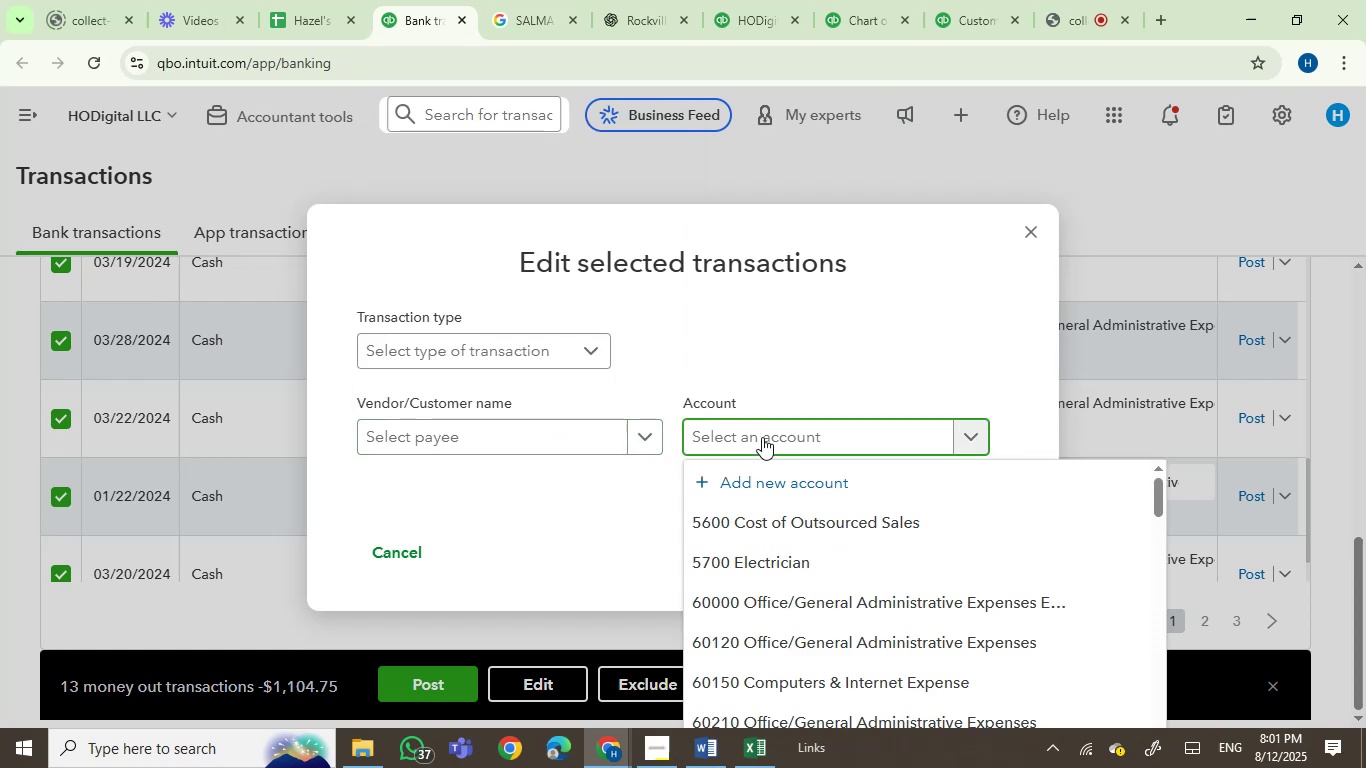 
type(conrt)
key(Backspace)
key(Backspace)
type(tr)
 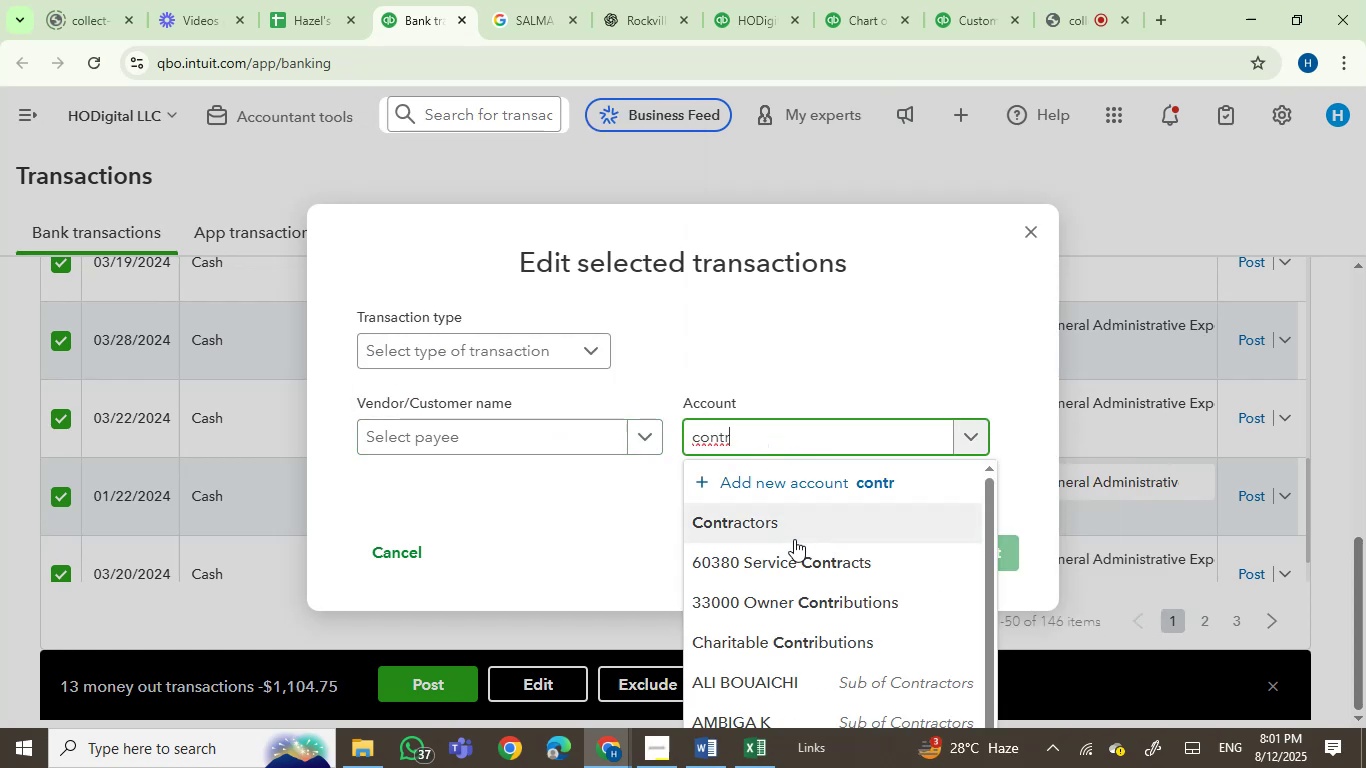 
left_click([785, 527])
 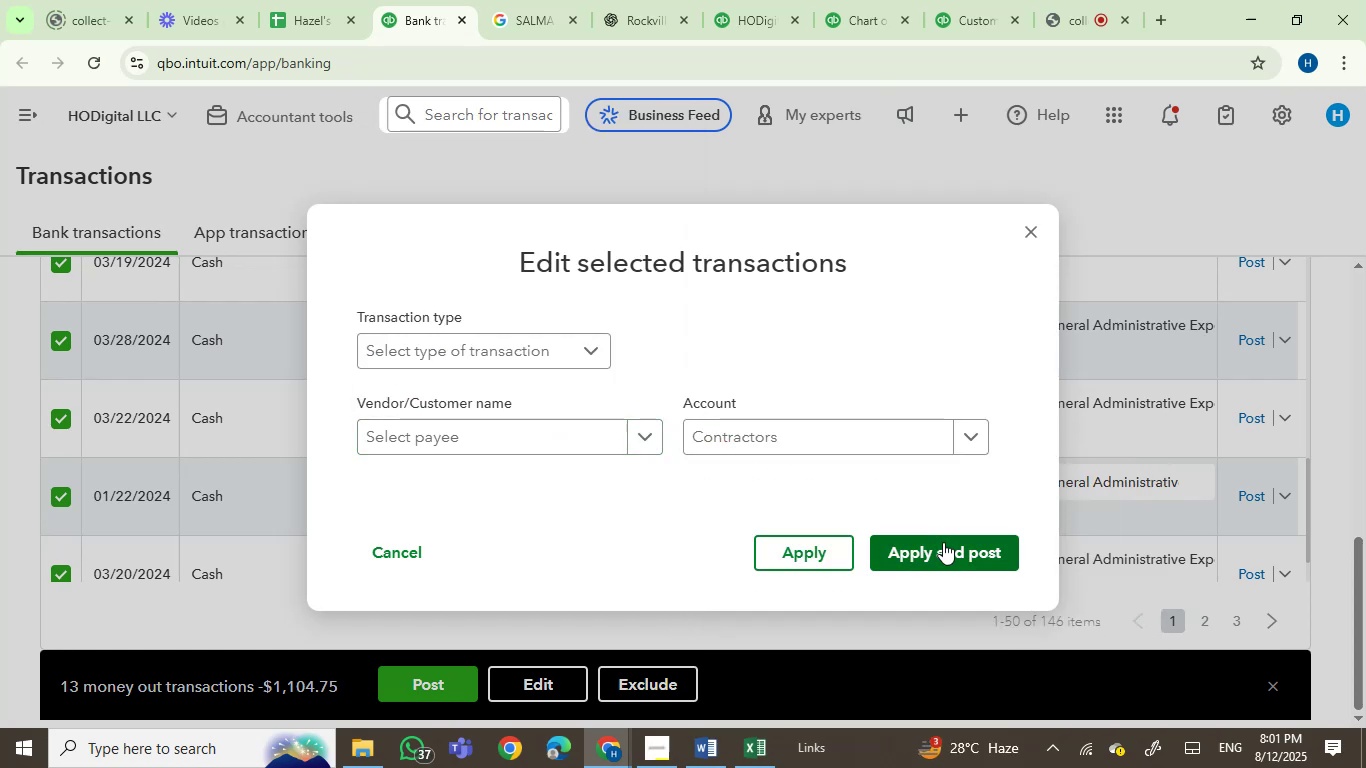 
left_click([943, 542])
 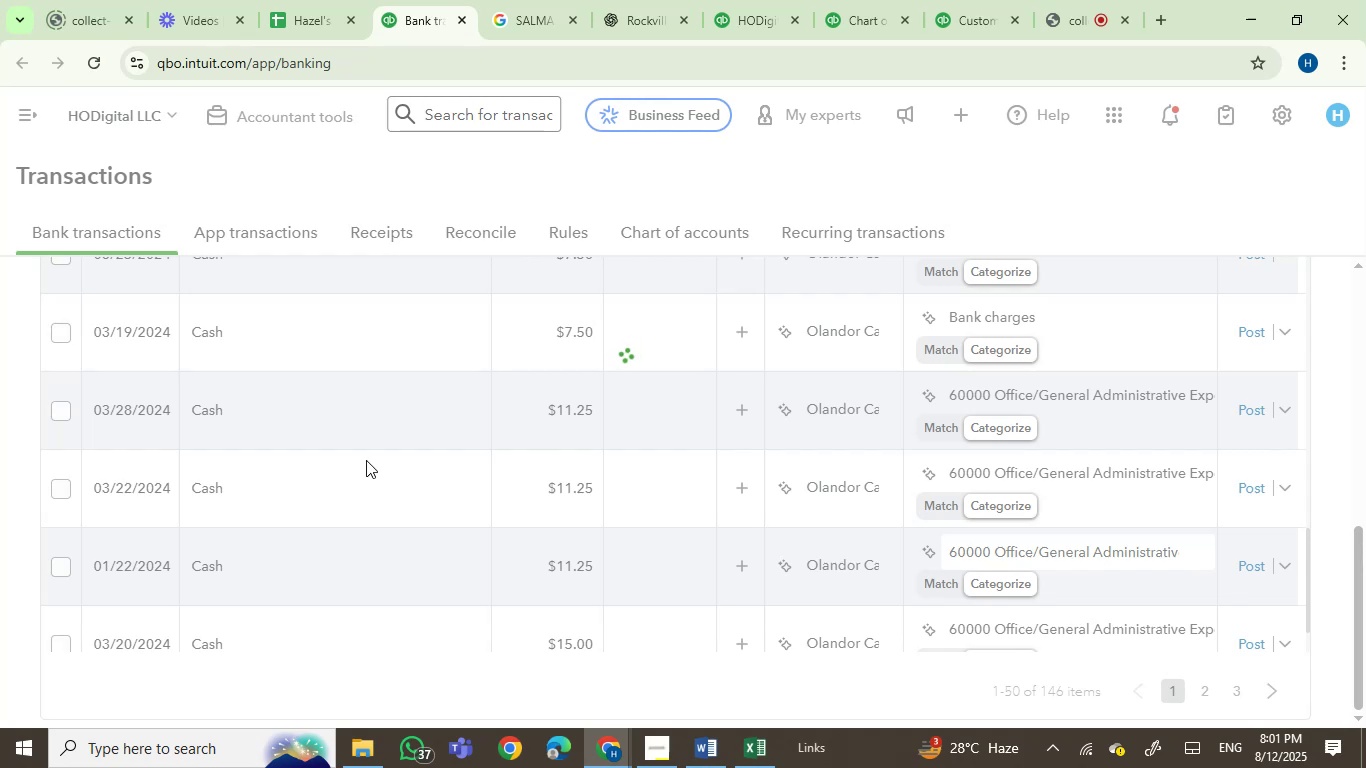 
wait(5.97)
 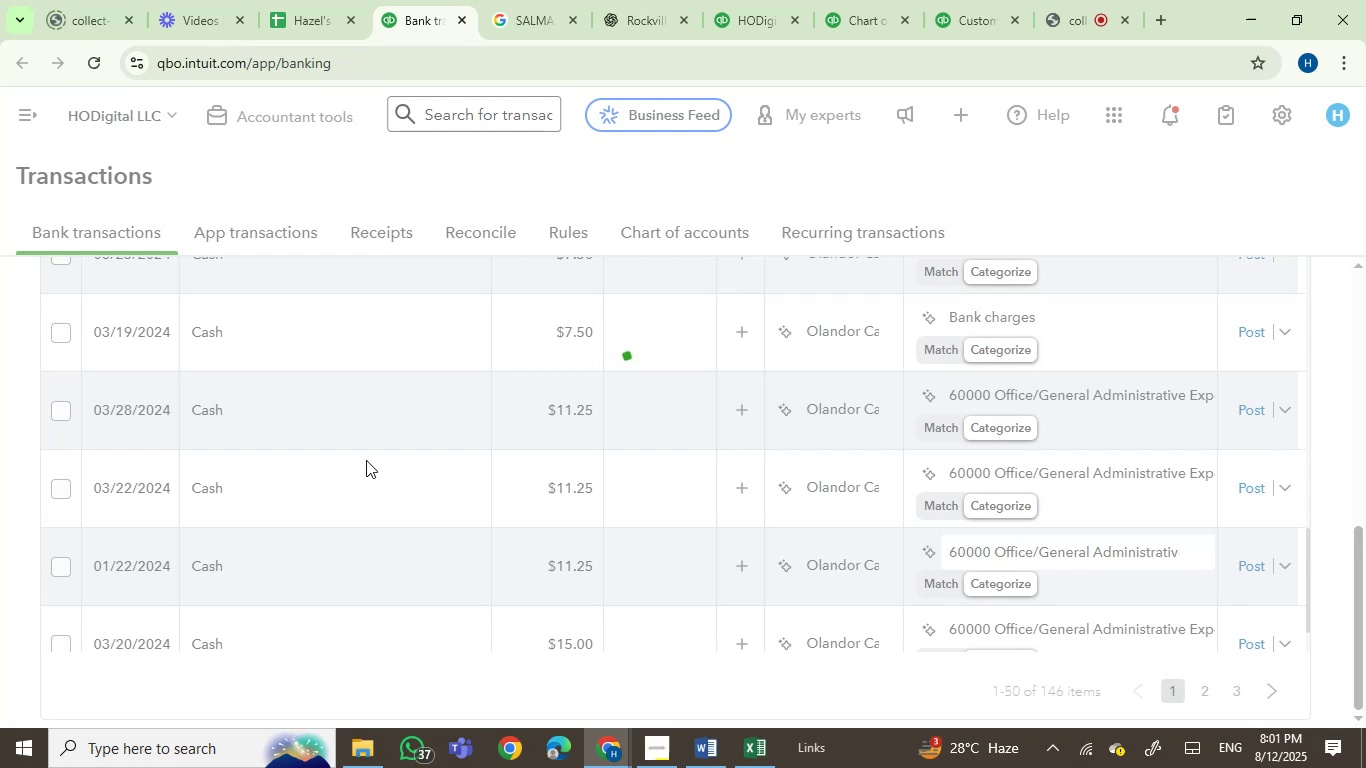 
mouse_move([184, 337])
 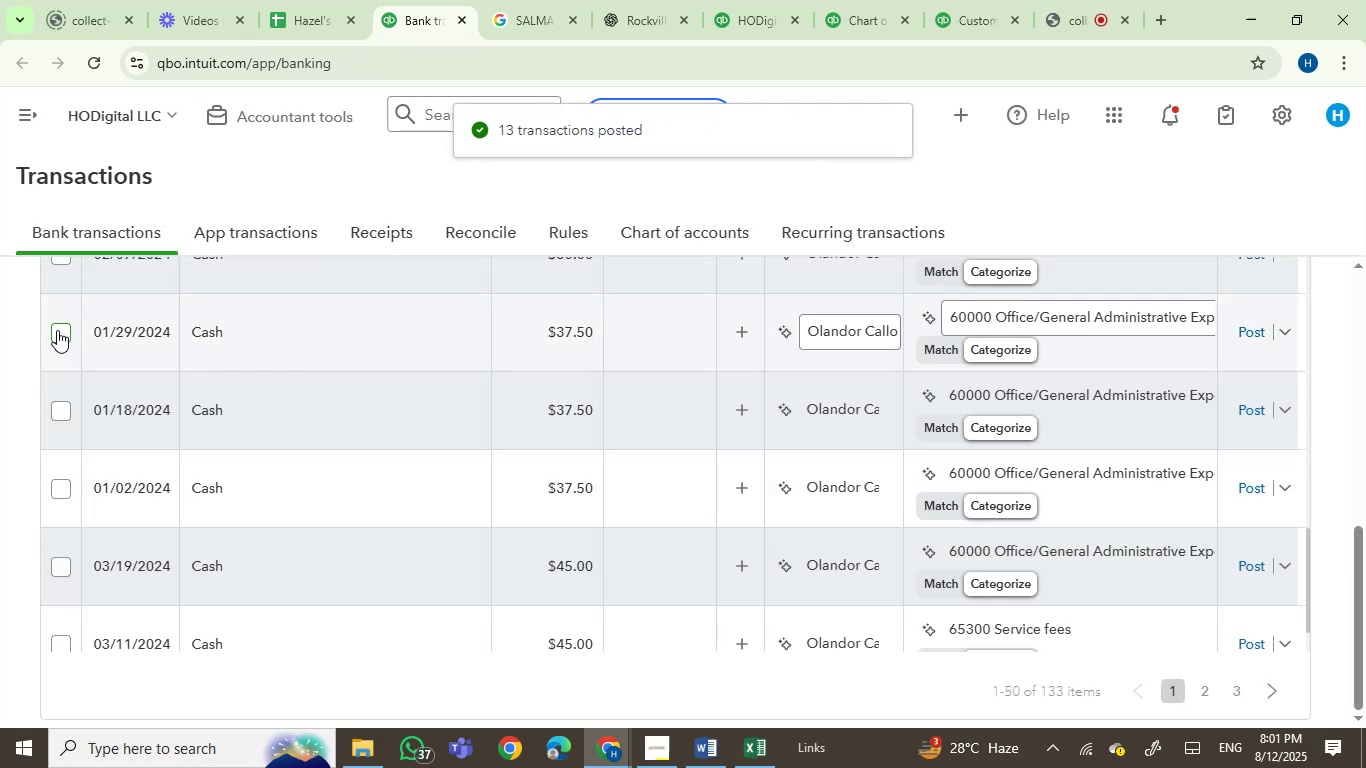 
left_click([58, 328])
 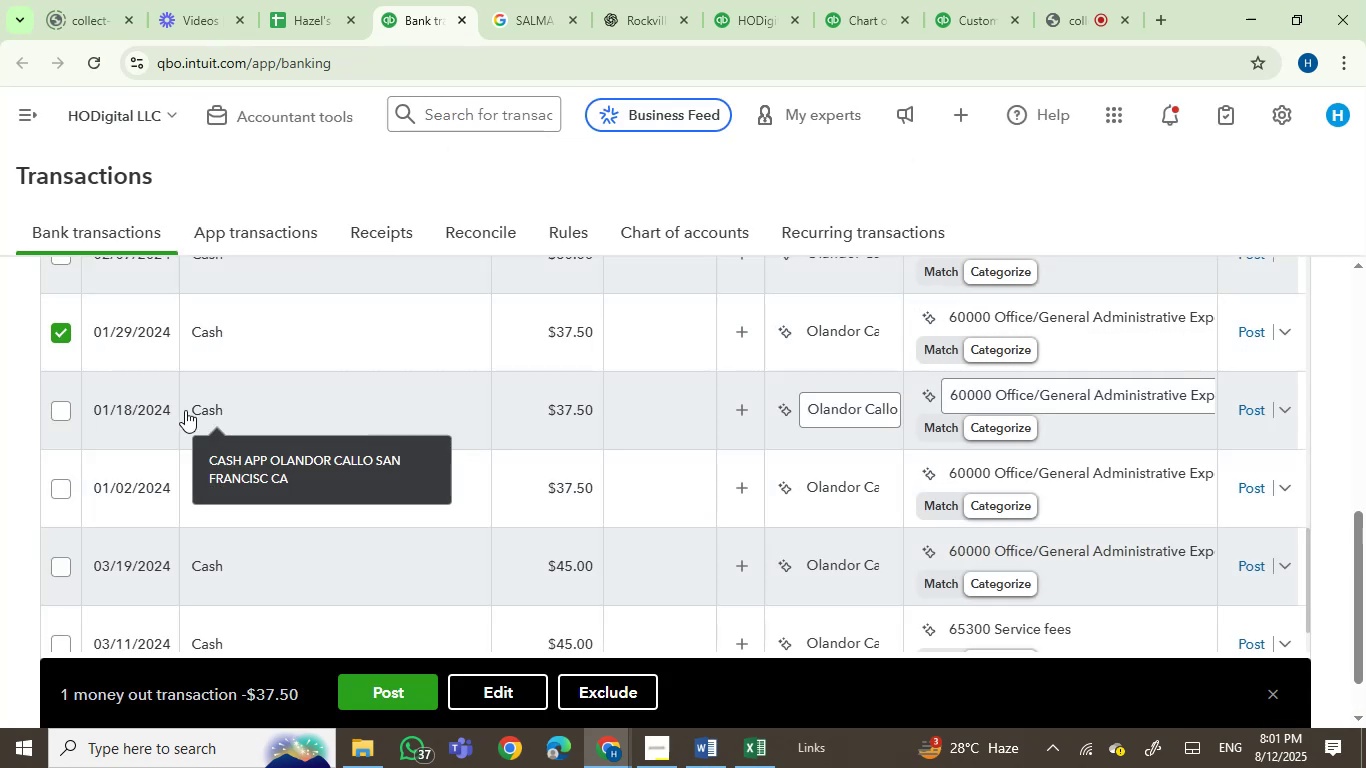 
left_click([61, 403])
 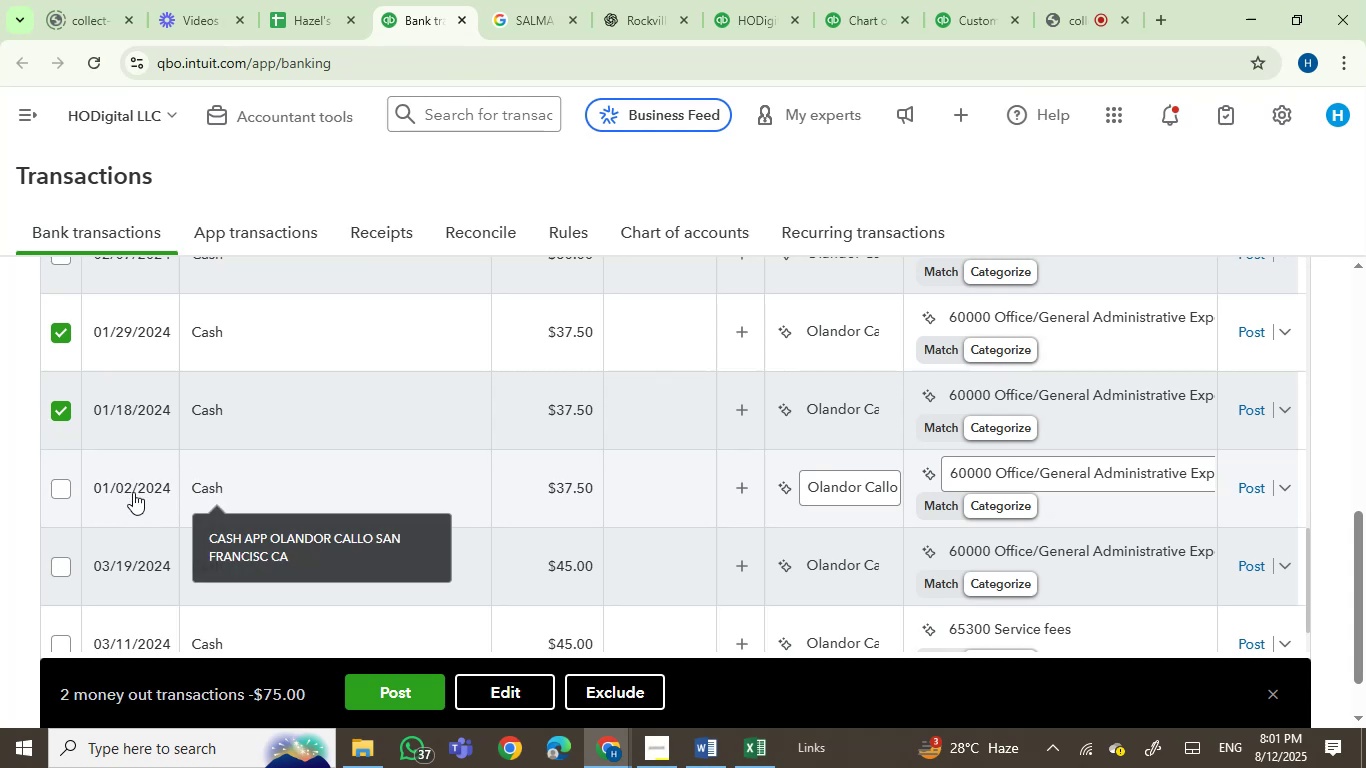 
left_click([61, 493])
 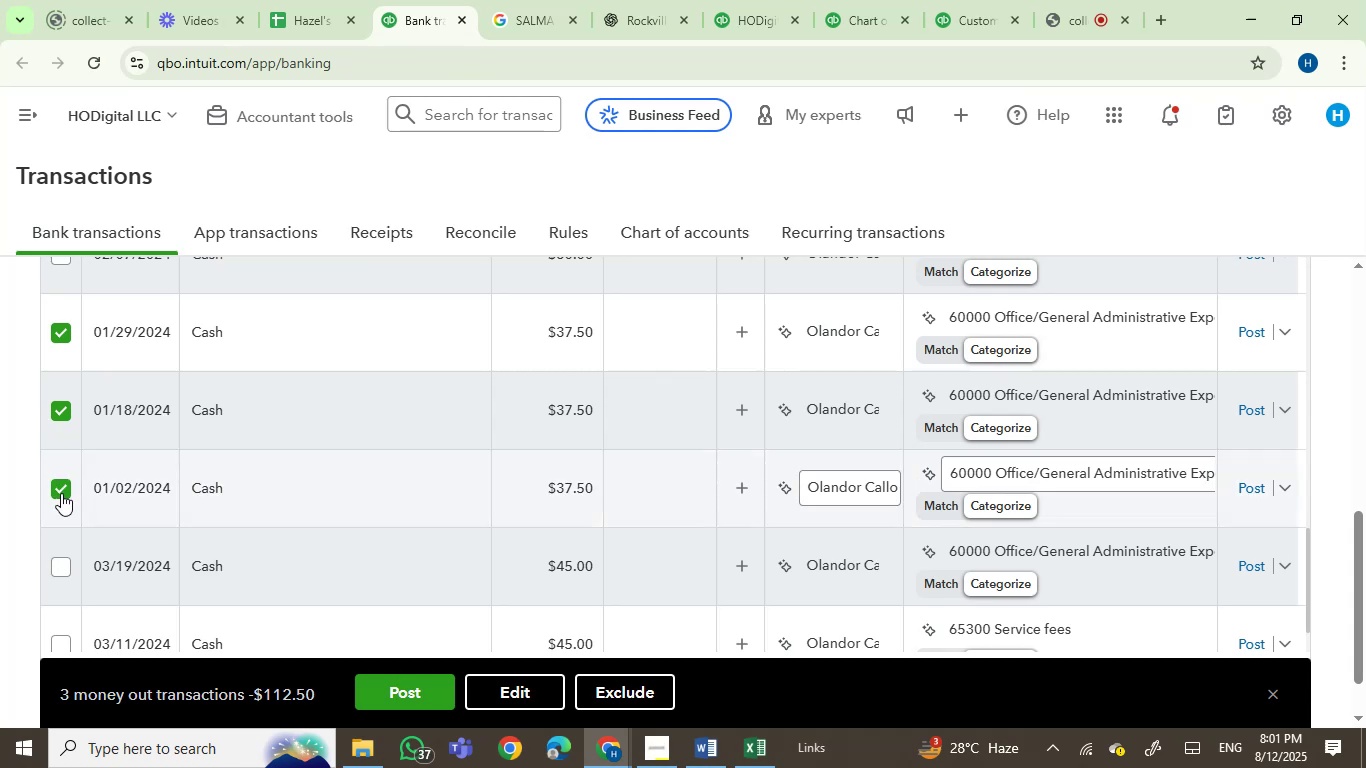 
mouse_move([195, 563])
 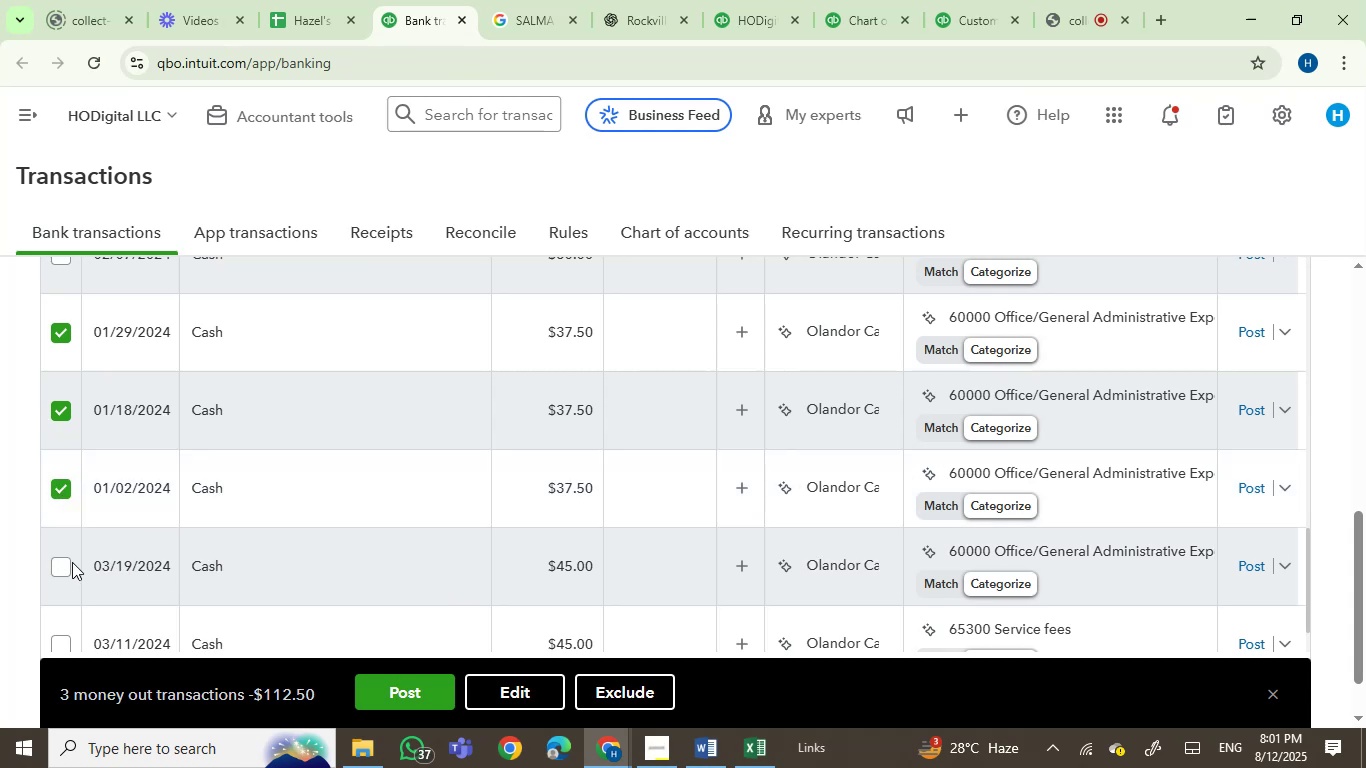 
left_click([72, 562])
 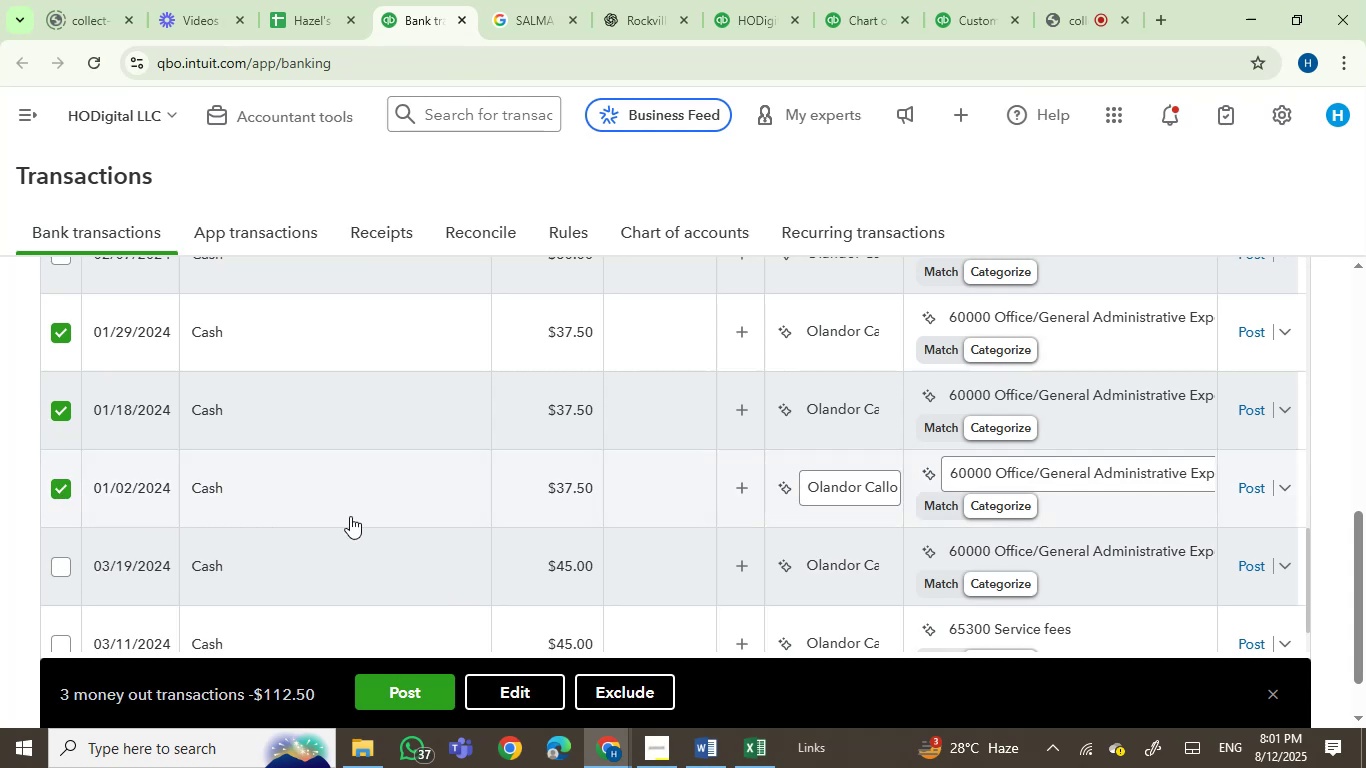 
scroll: coordinate [350, 516], scroll_direction: down, amount: 1.0
 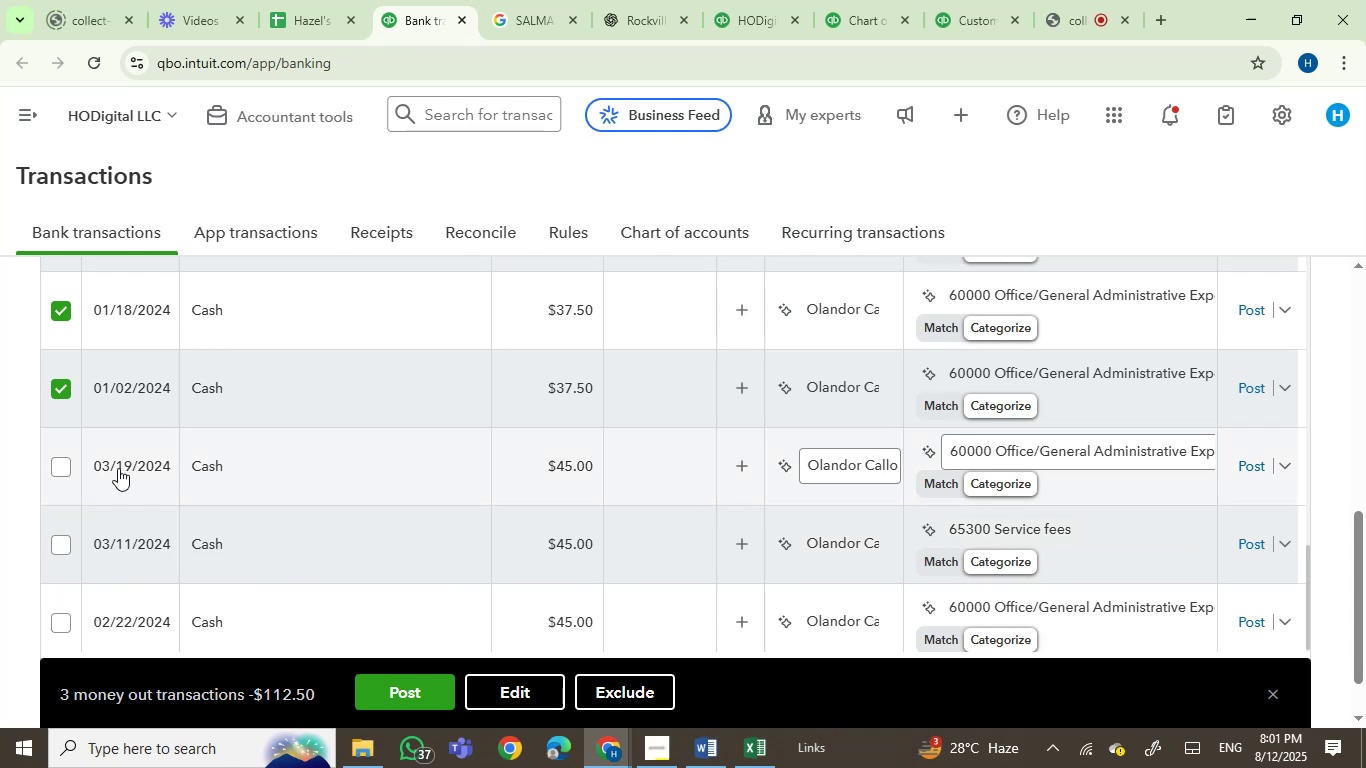 
left_click([63, 463])
 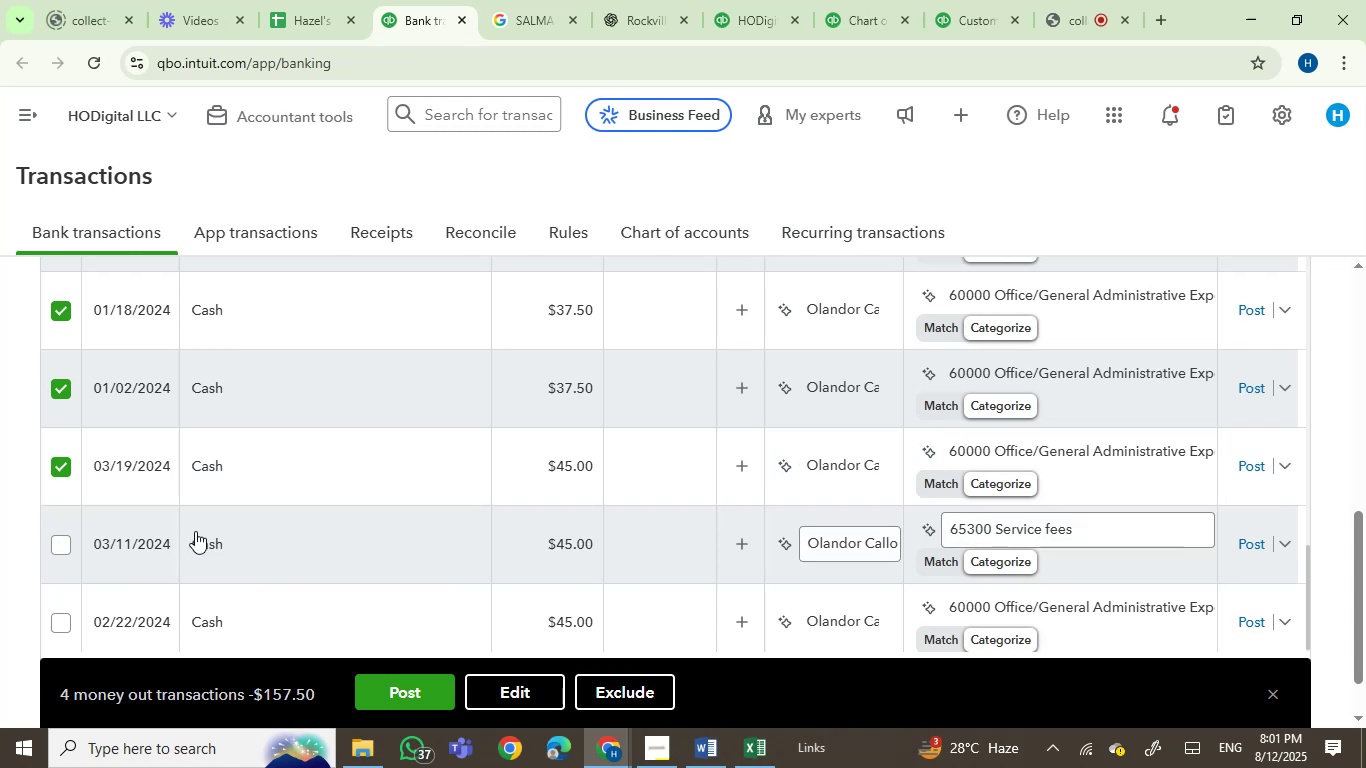 
mouse_move([194, 539])
 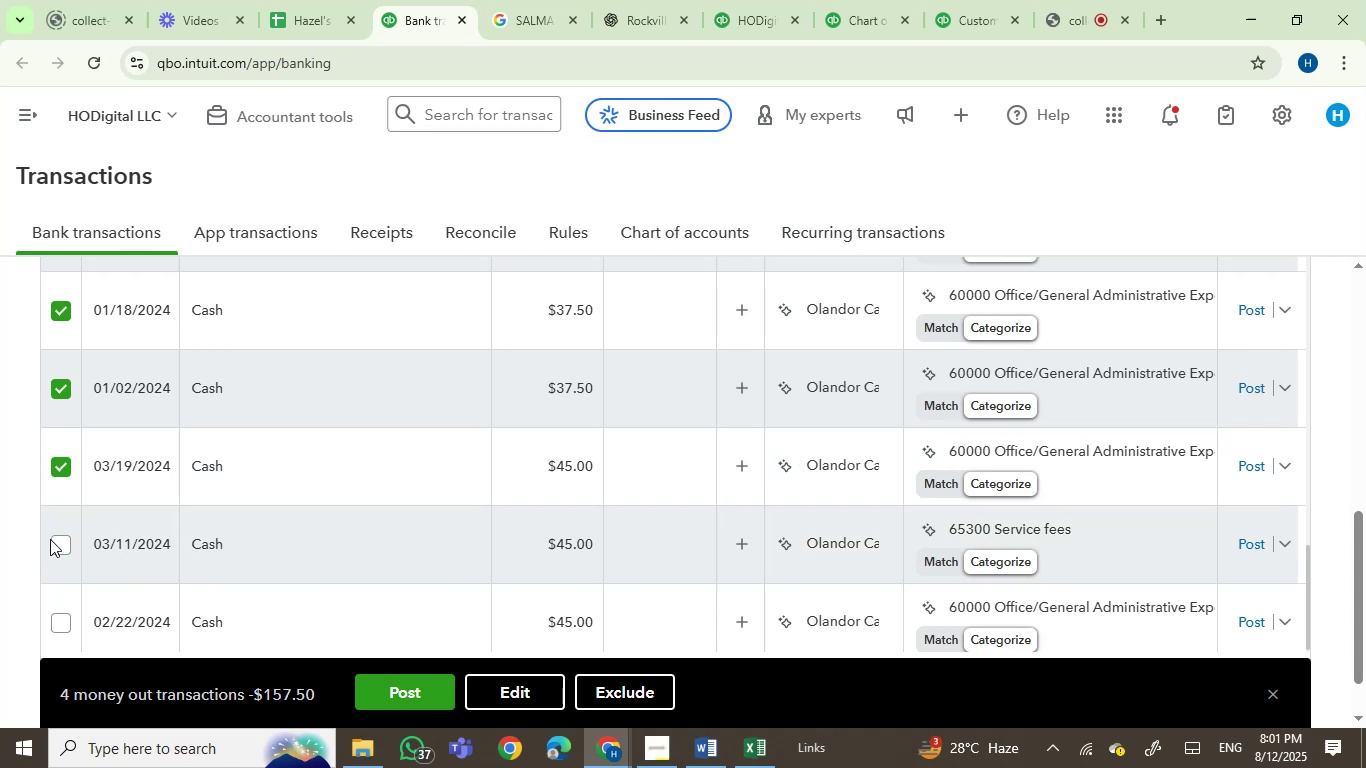 
left_click([62, 539])
 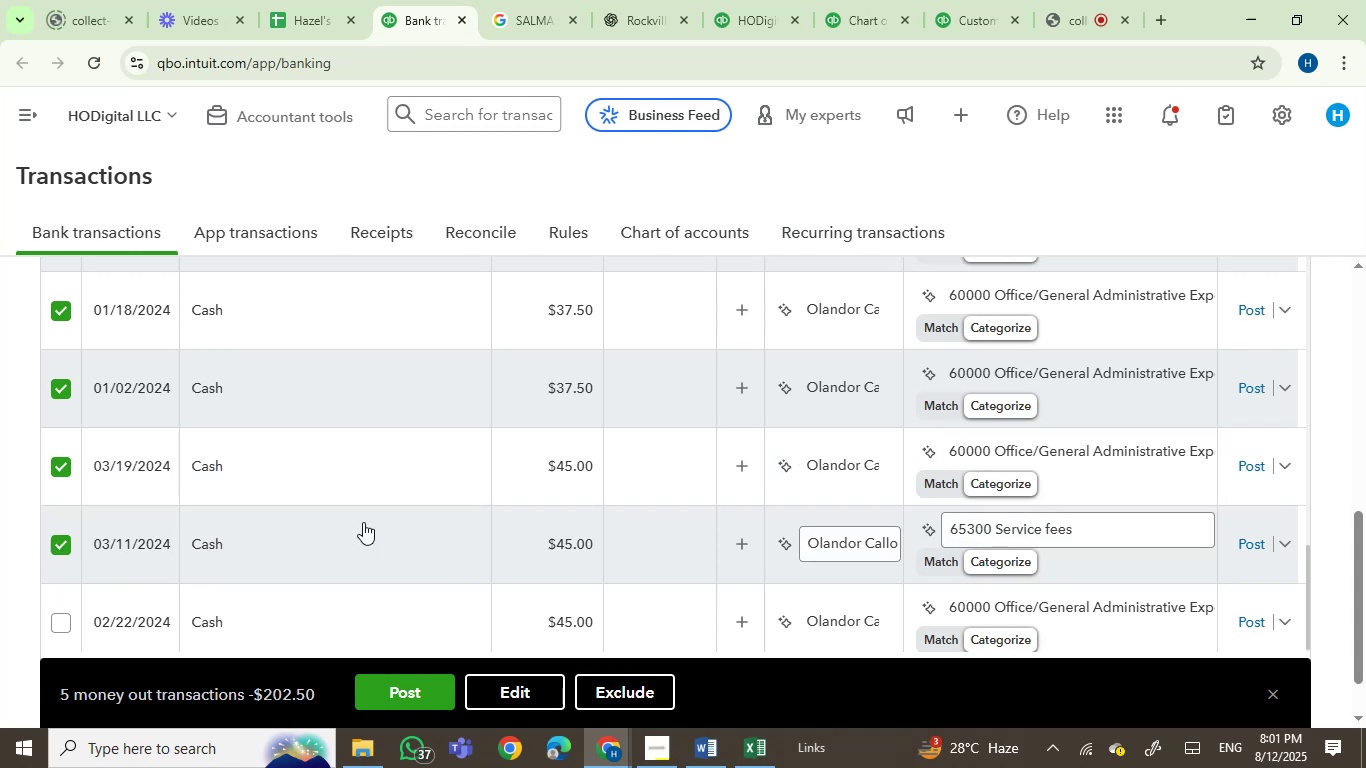 
scroll: coordinate [368, 519], scroll_direction: down, amount: 1.0
 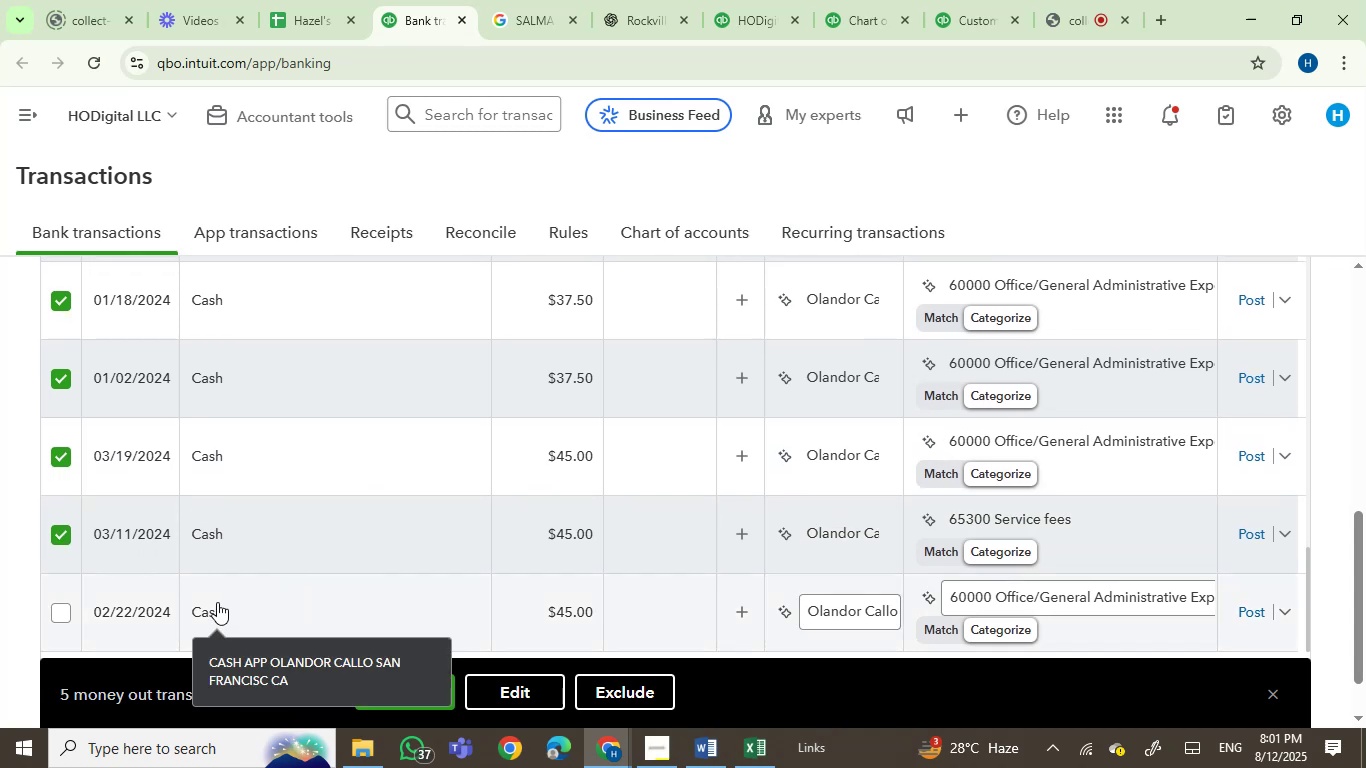 
left_click([60, 609])
 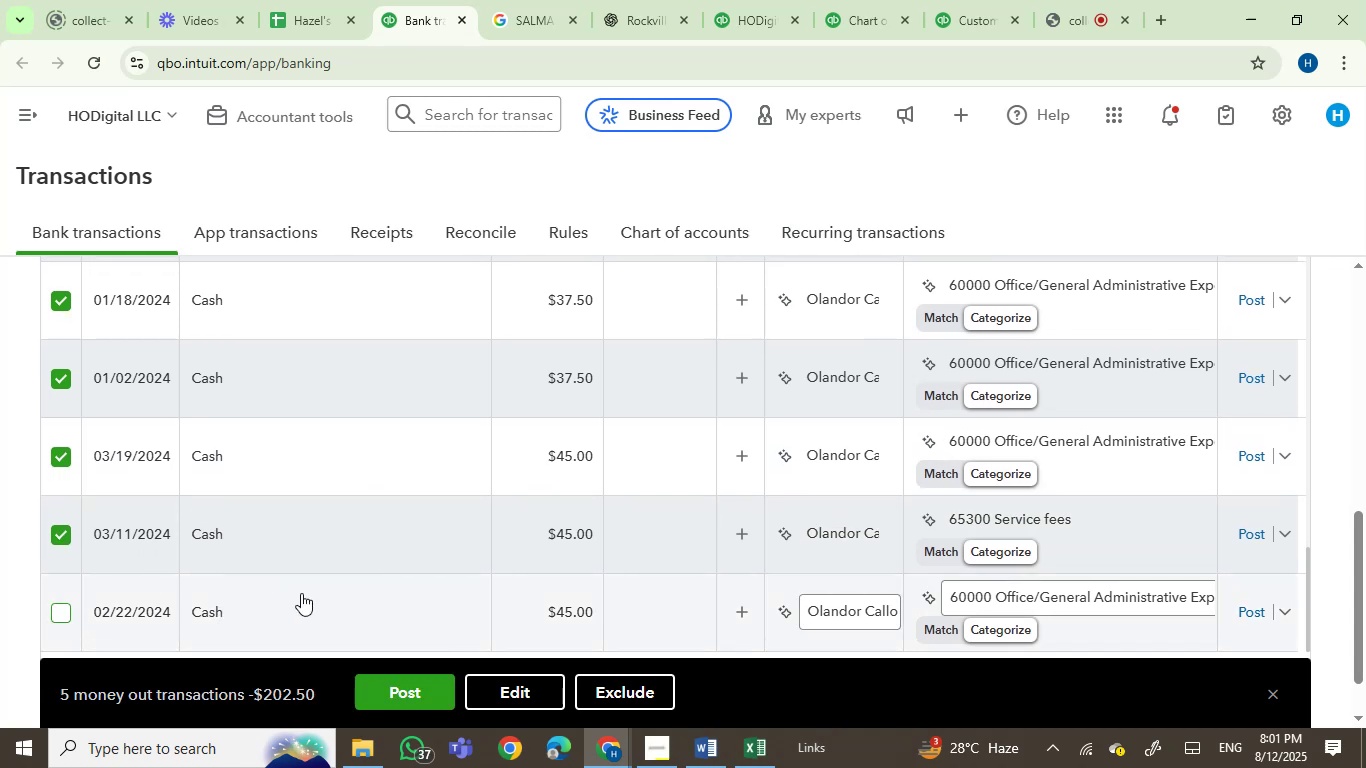 
mouse_move([230, 583])
 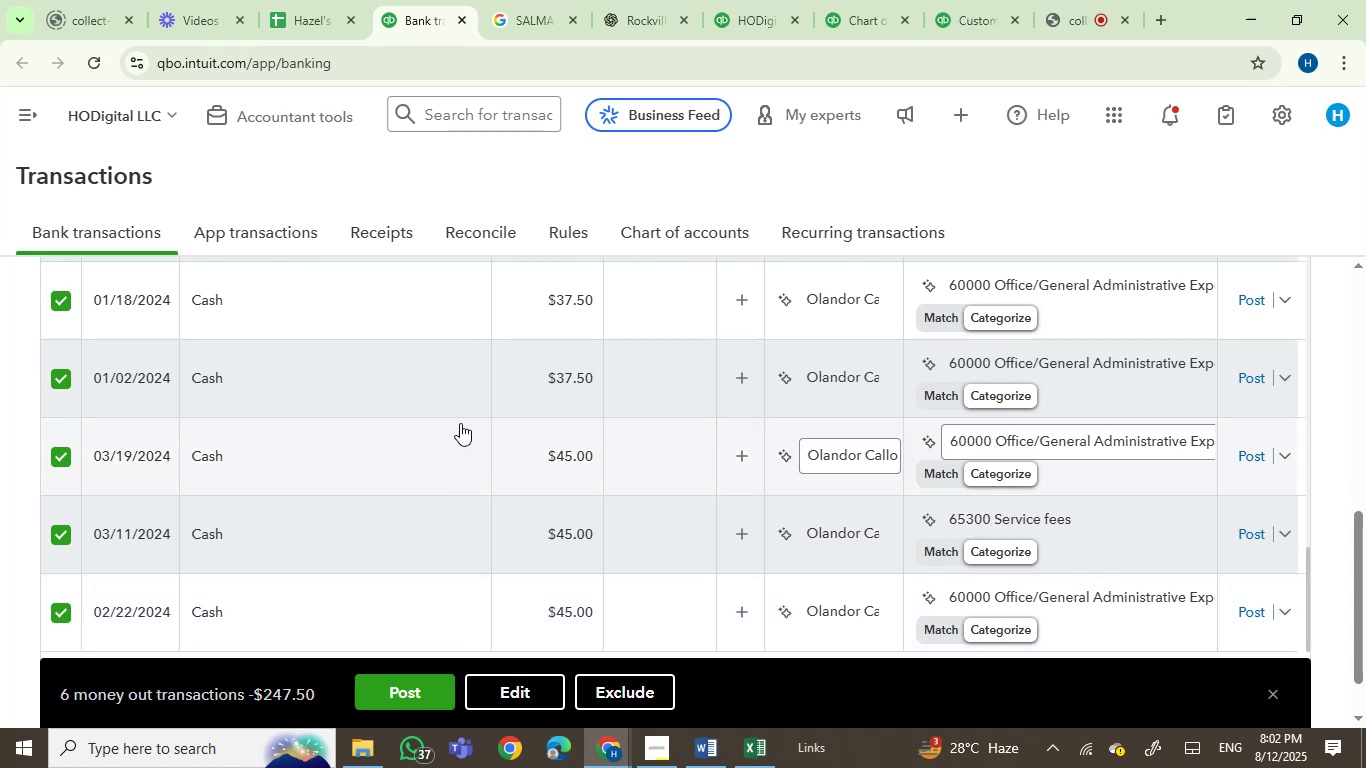 
scroll: coordinate [467, 407], scroll_direction: down, amount: 2.0
 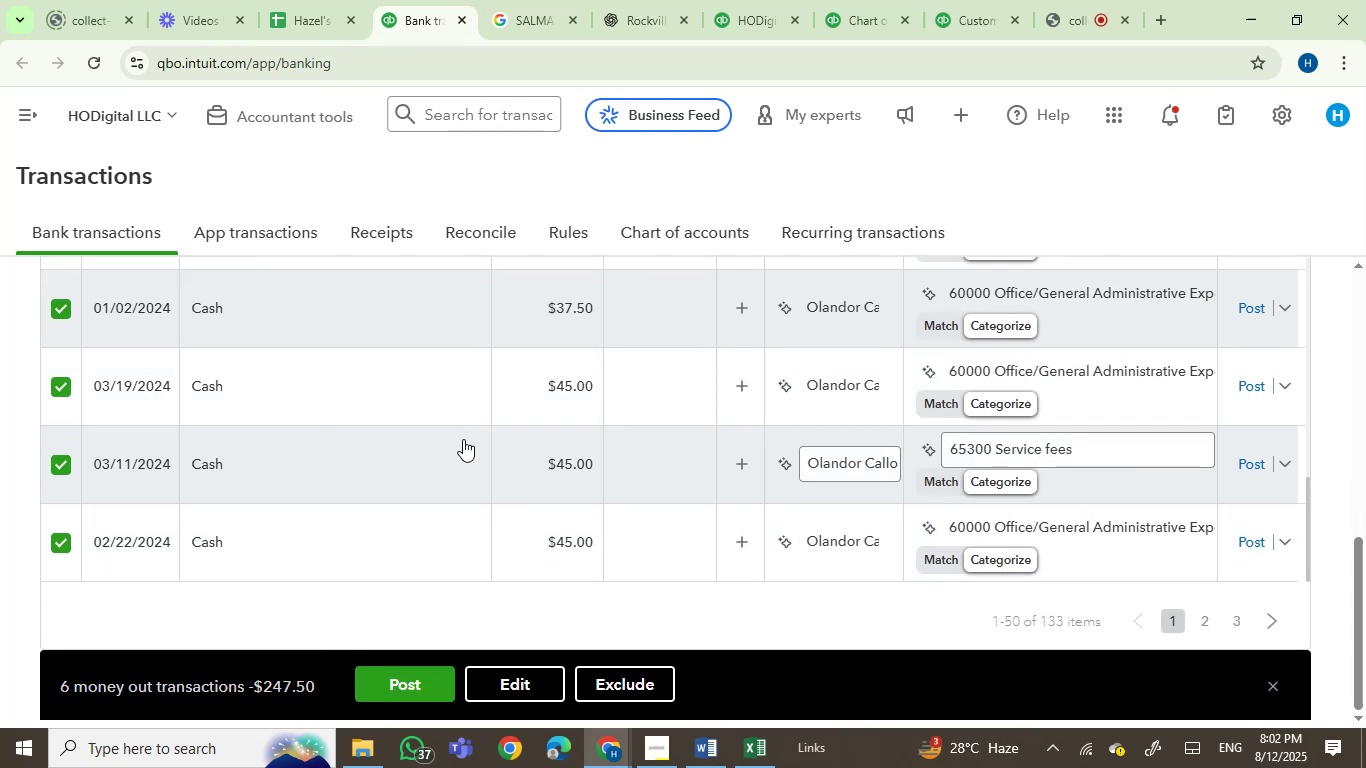 
scroll: coordinate [478, 415], scroll_direction: none, amount: 0.0
 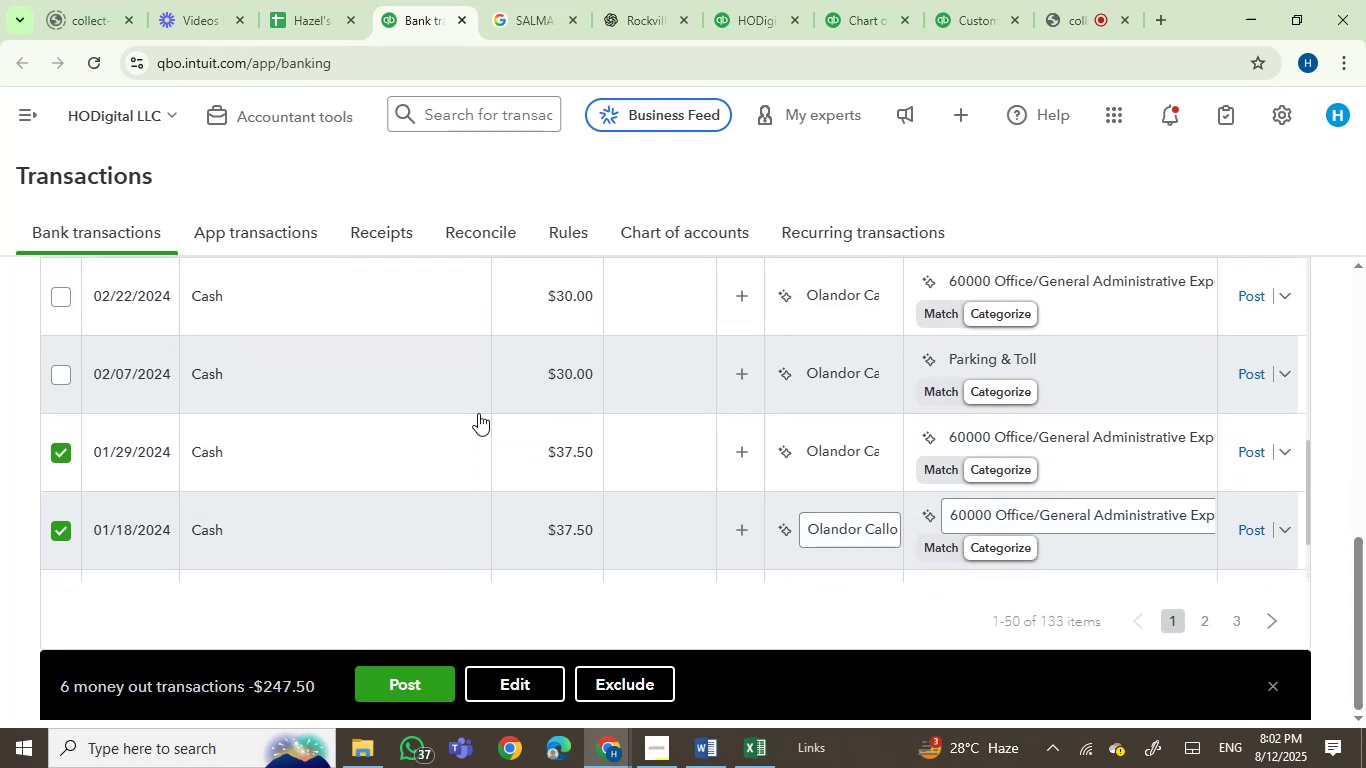 
scroll: coordinate [477, 413], scroll_direction: up, amount: 1.0
 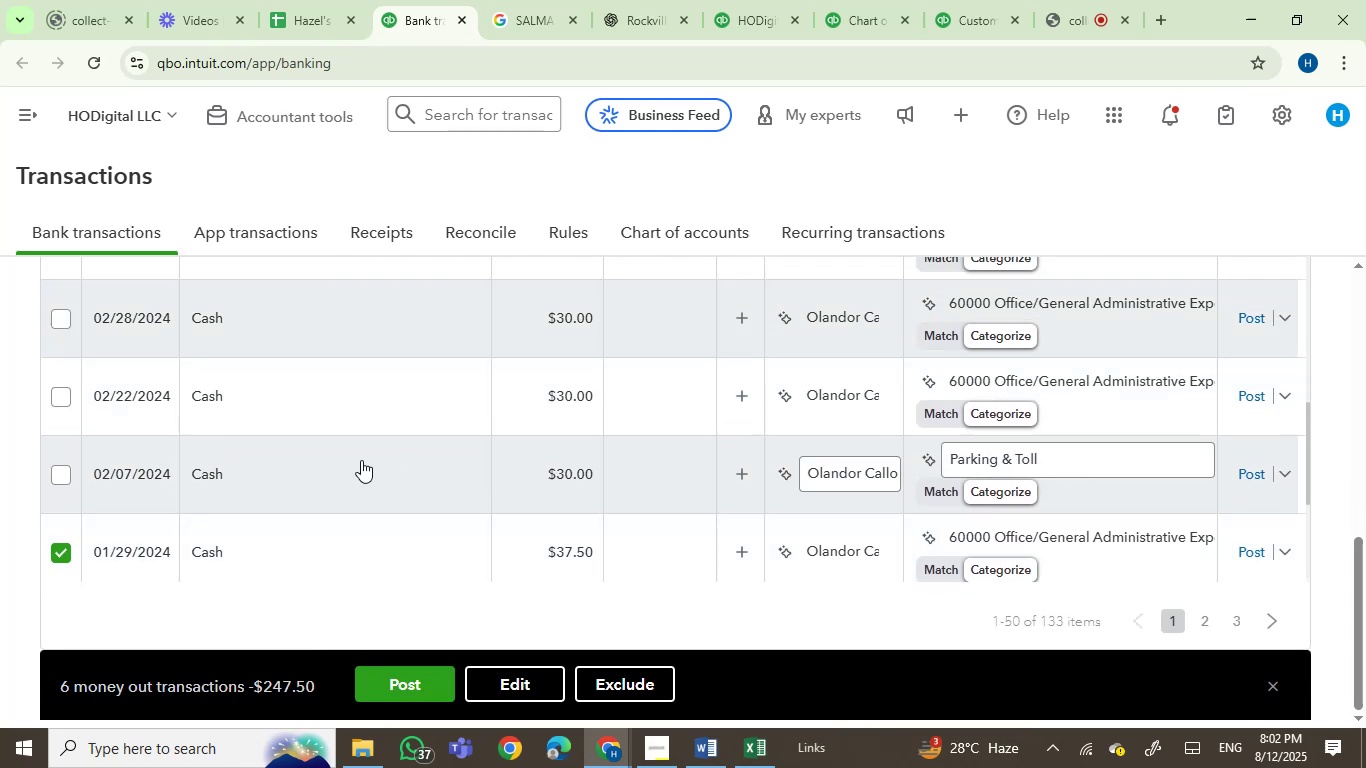 
wait(6.02)
 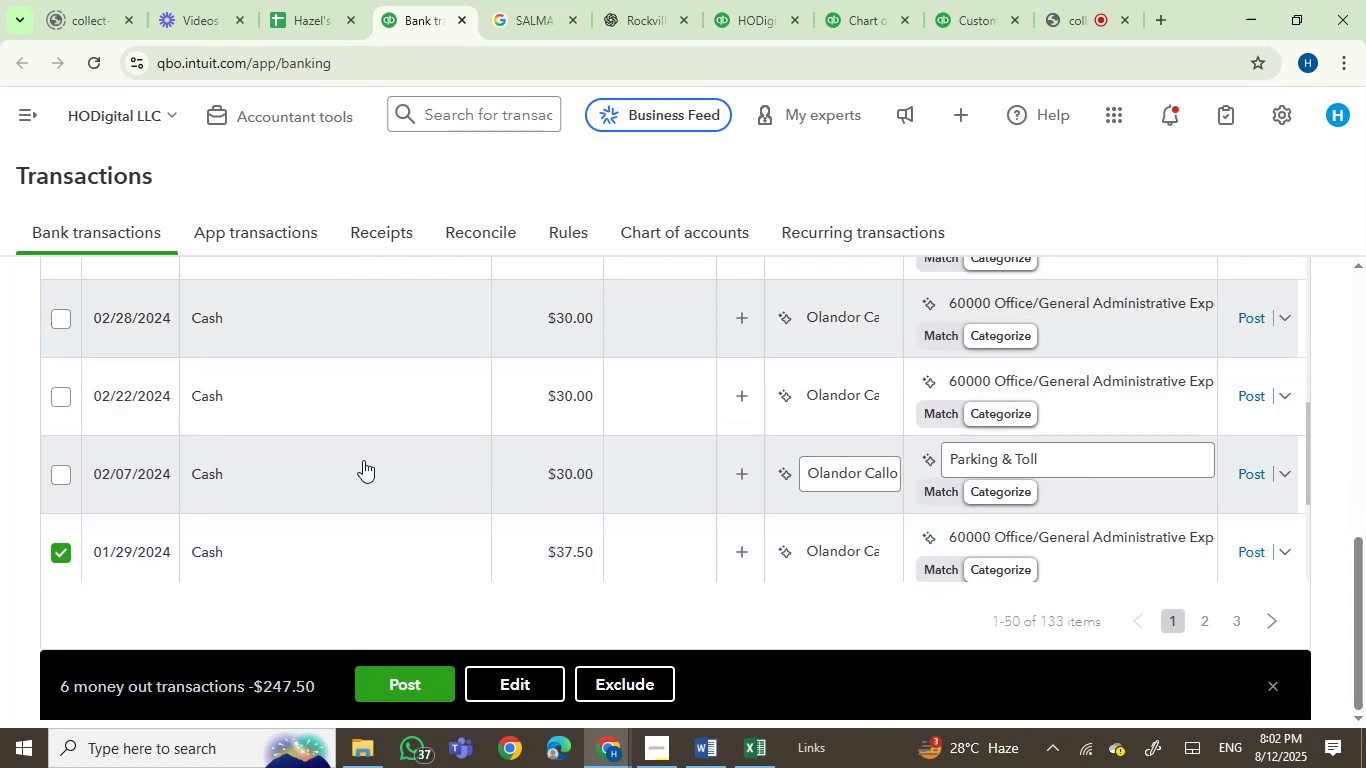 
mouse_move([217, 450])
 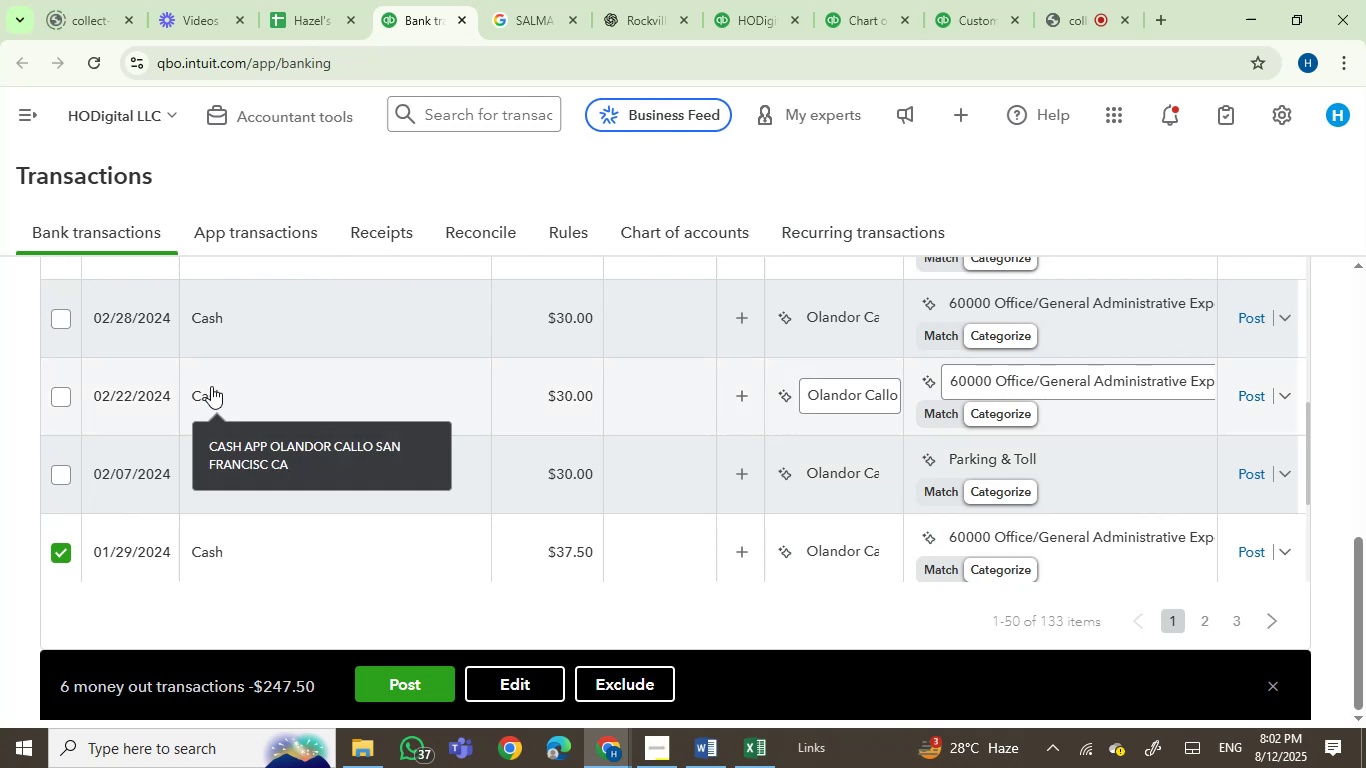 
mouse_move([203, 321])
 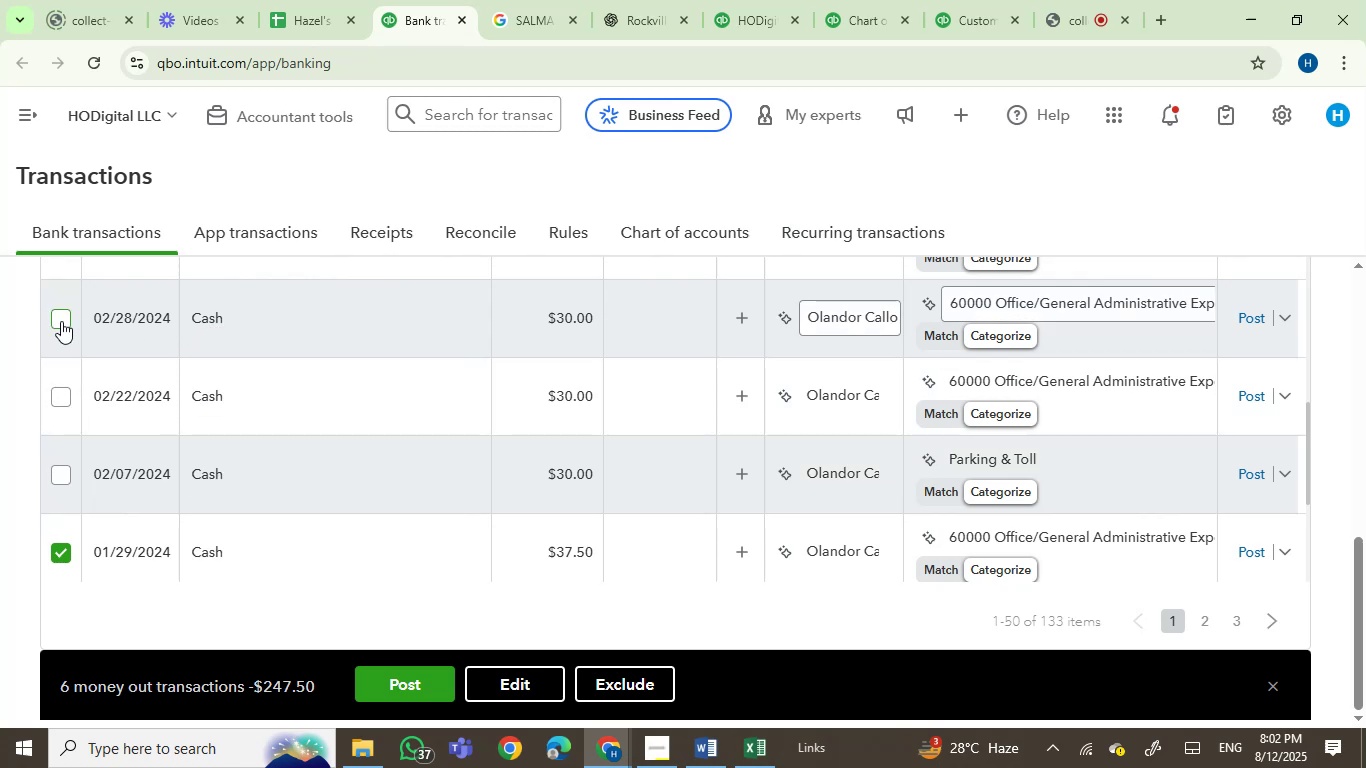 
left_click([61, 321])
 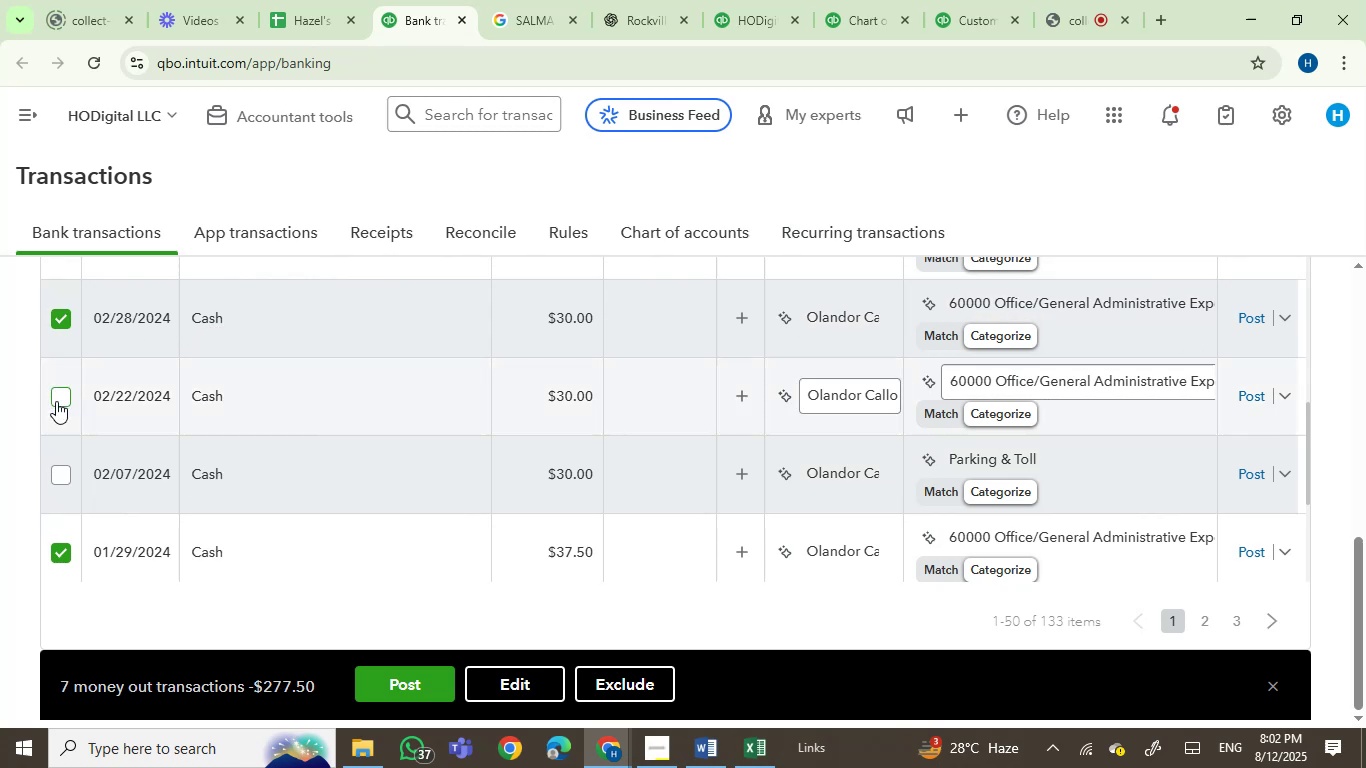 
left_click([56, 401])
 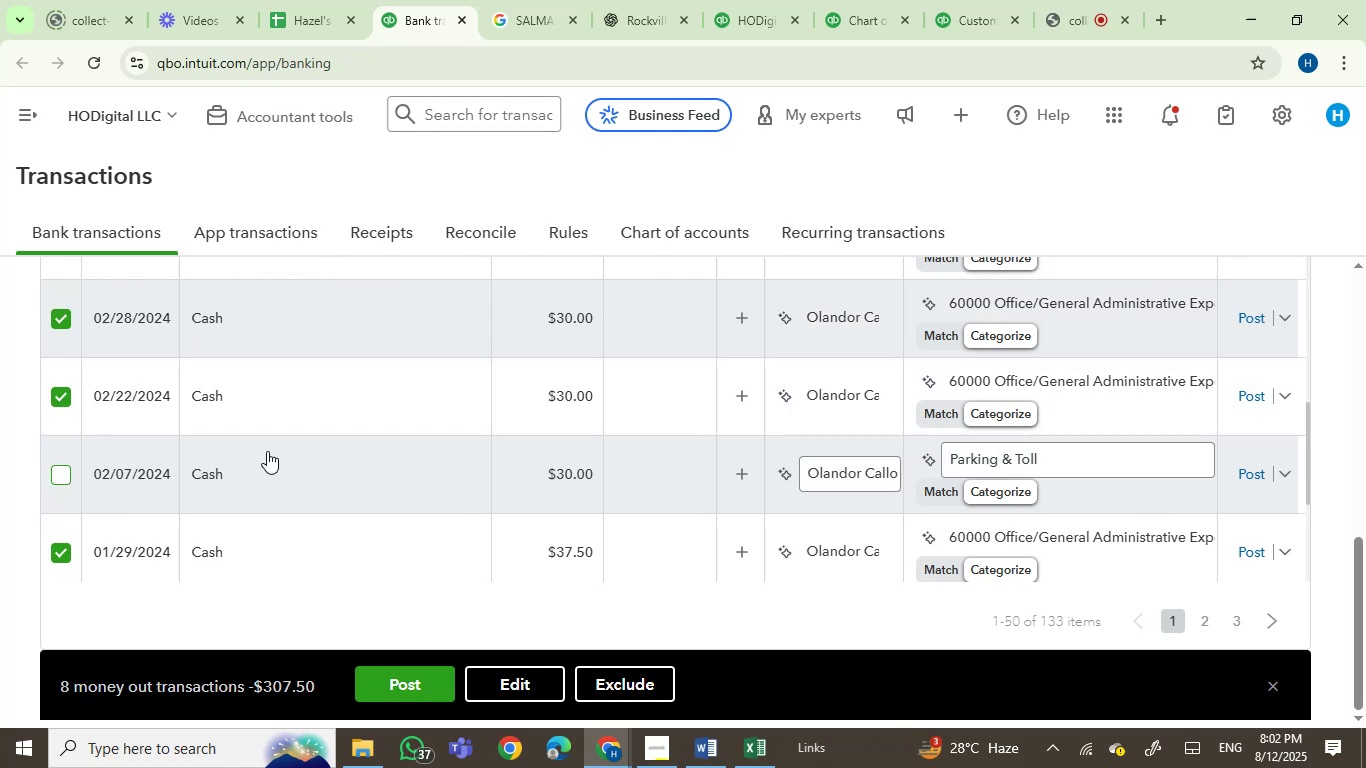 
scroll: coordinate [329, 446], scroll_direction: down, amount: 1.0
 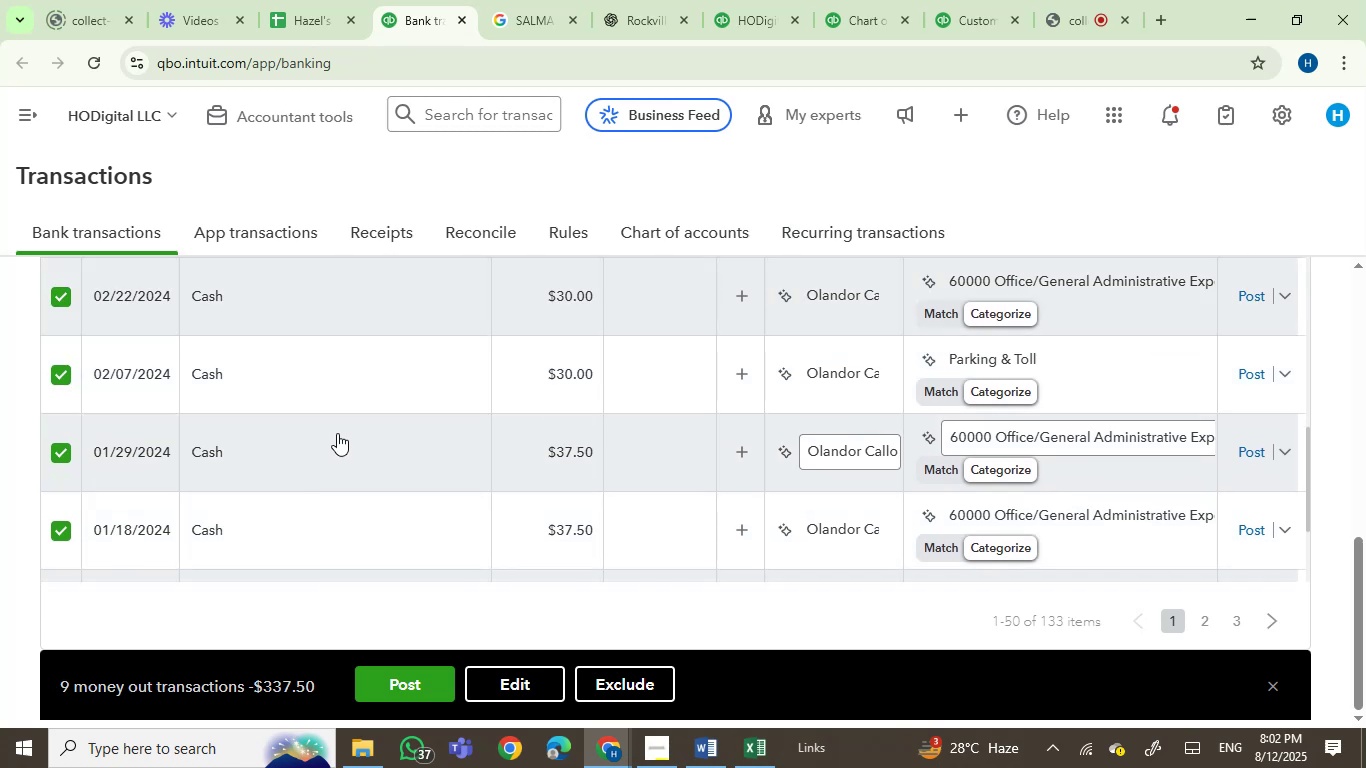 
scroll: coordinate [351, 401], scroll_direction: up, amount: 4.0
 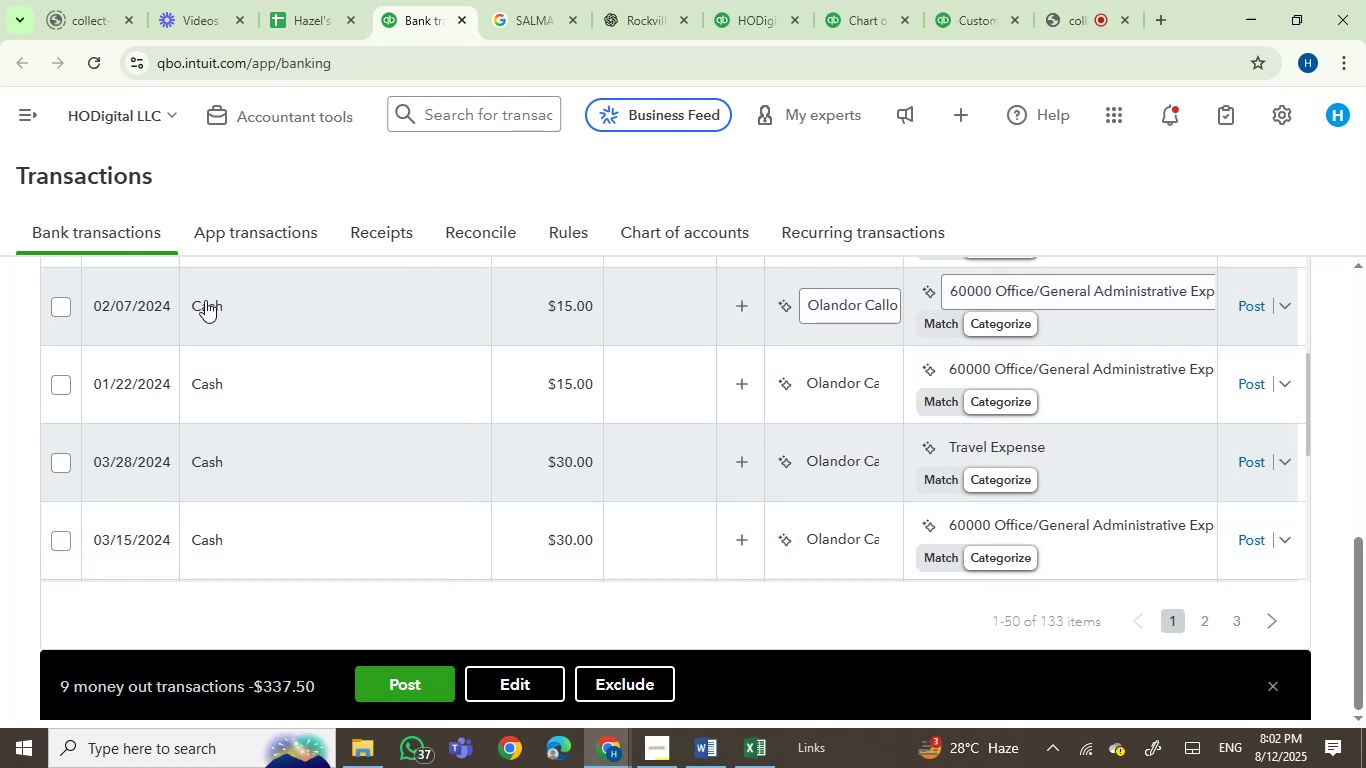 
wait(5.14)
 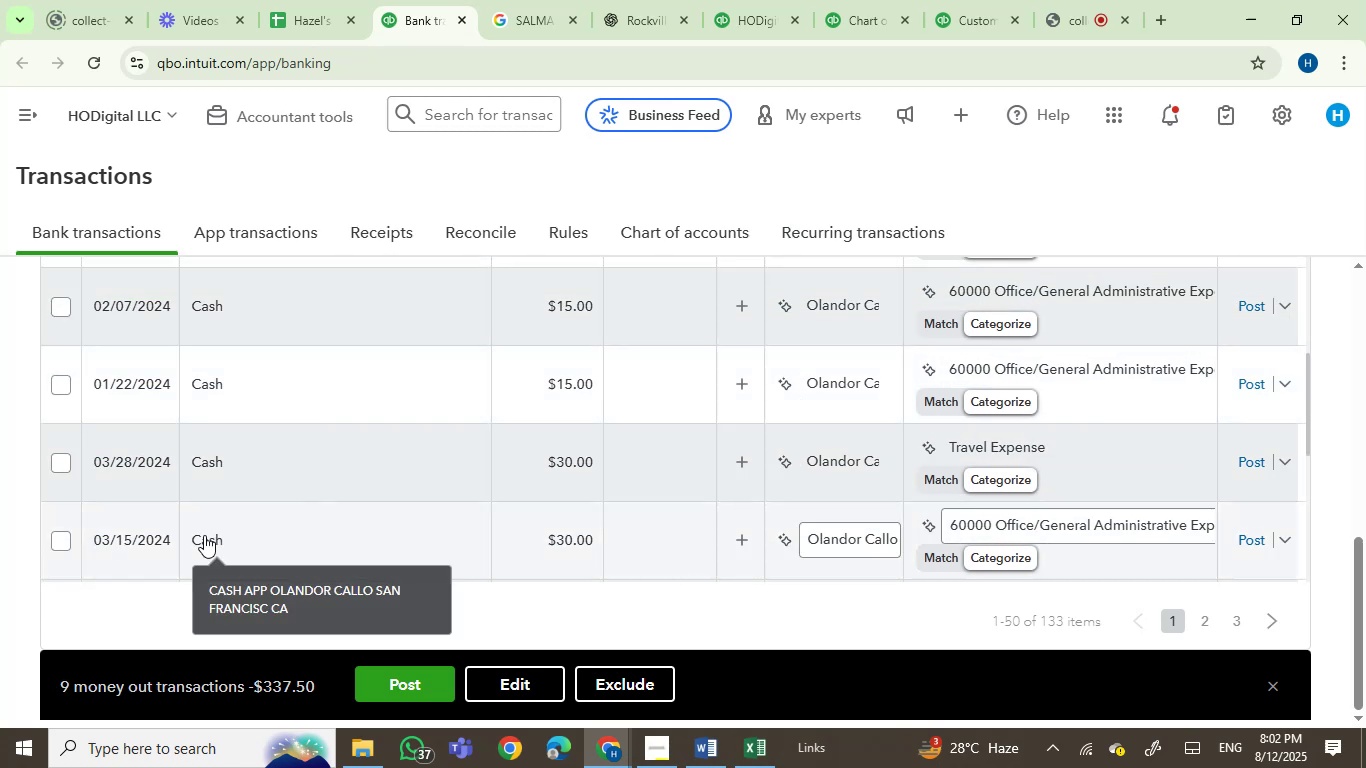 
left_click([53, 307])
 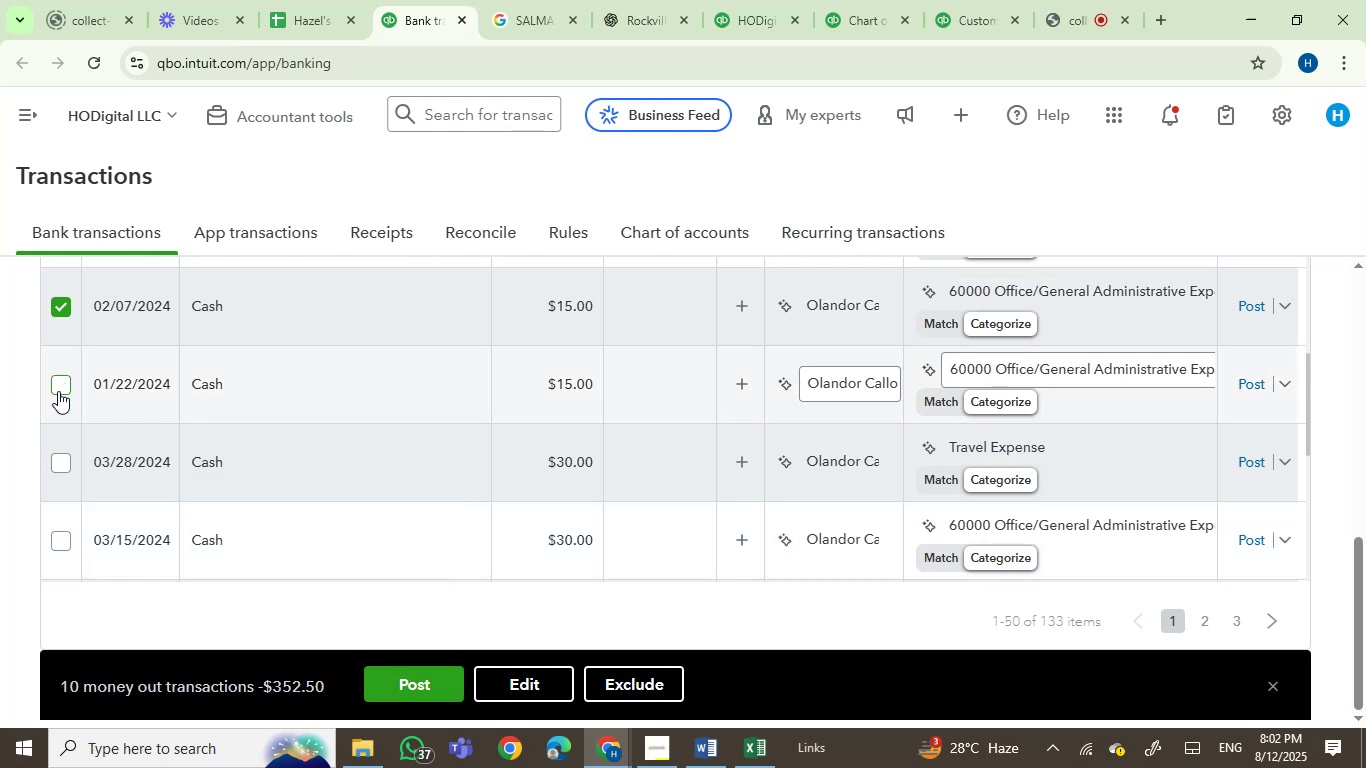 
left_click([59, 393])
 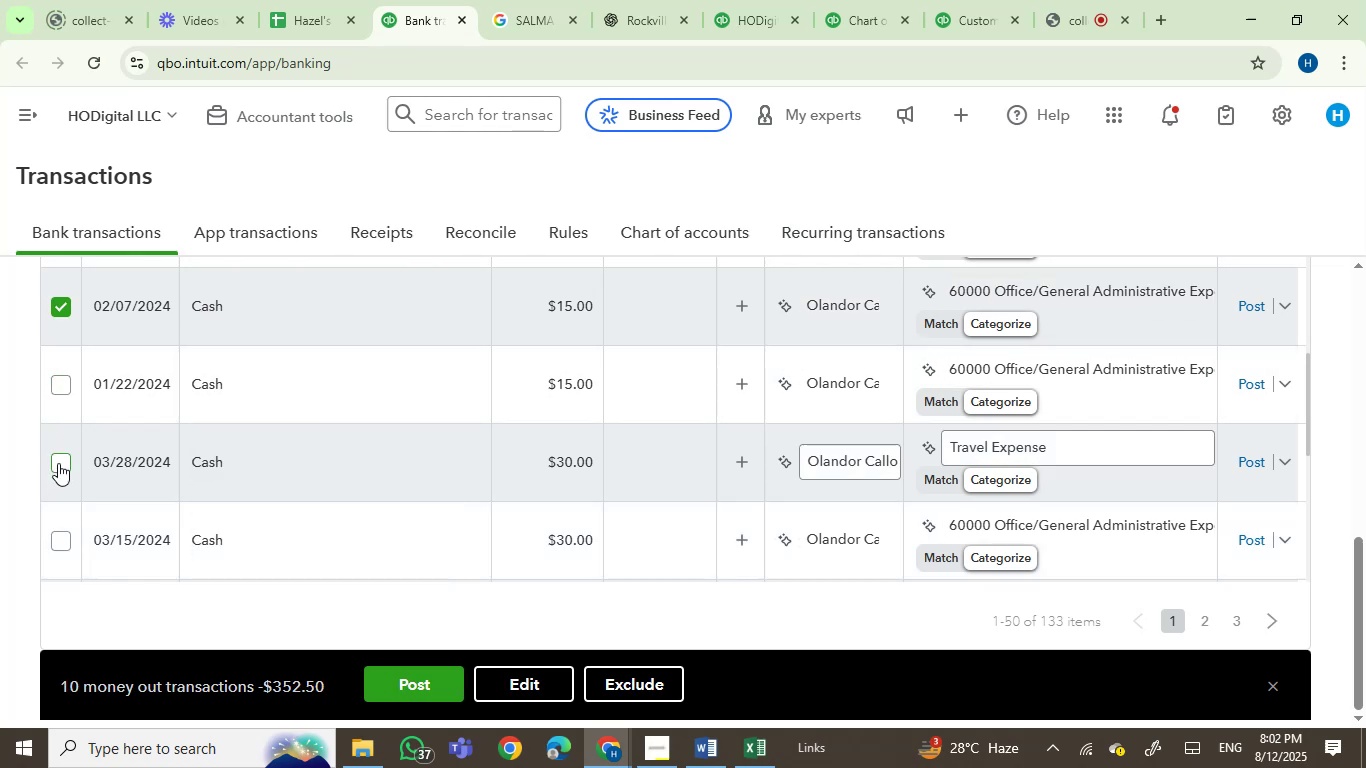 
left_click([59, 461])
 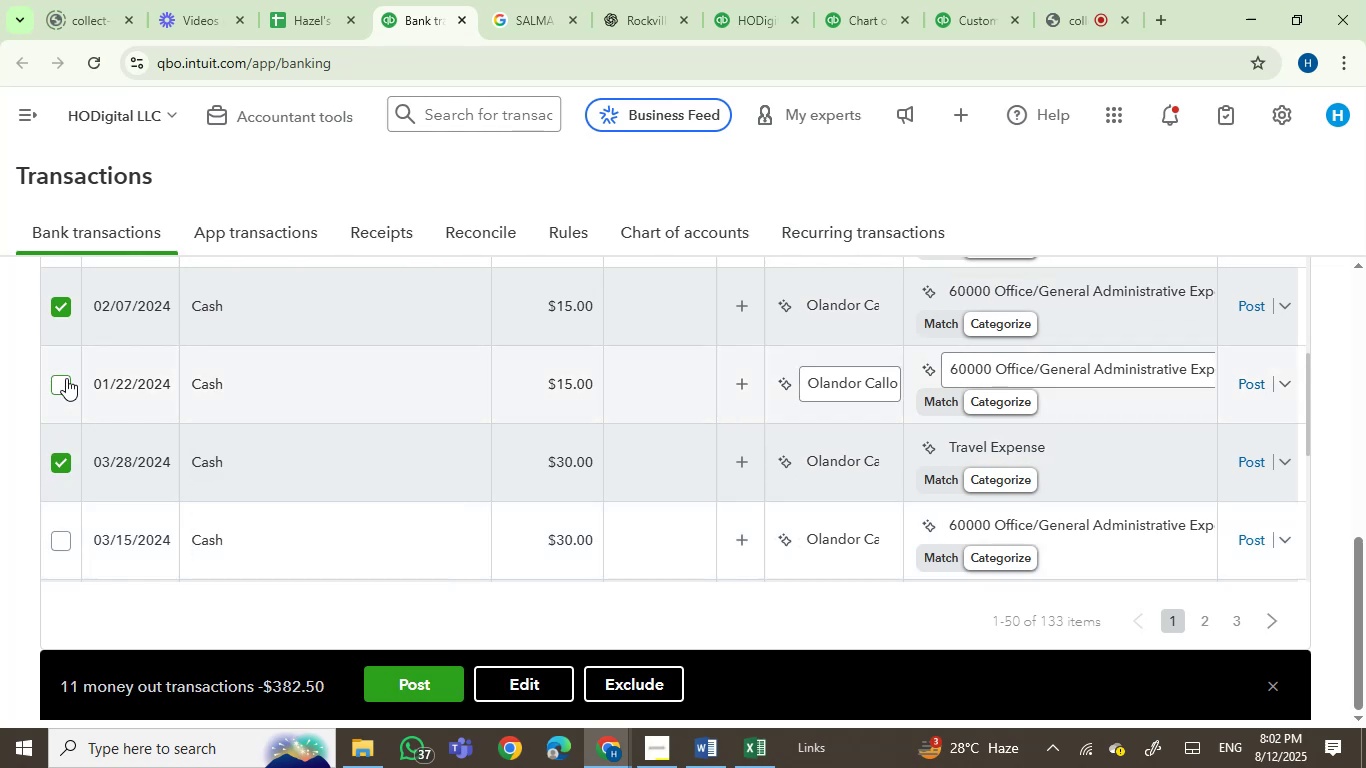 
left_click([66, 378])
 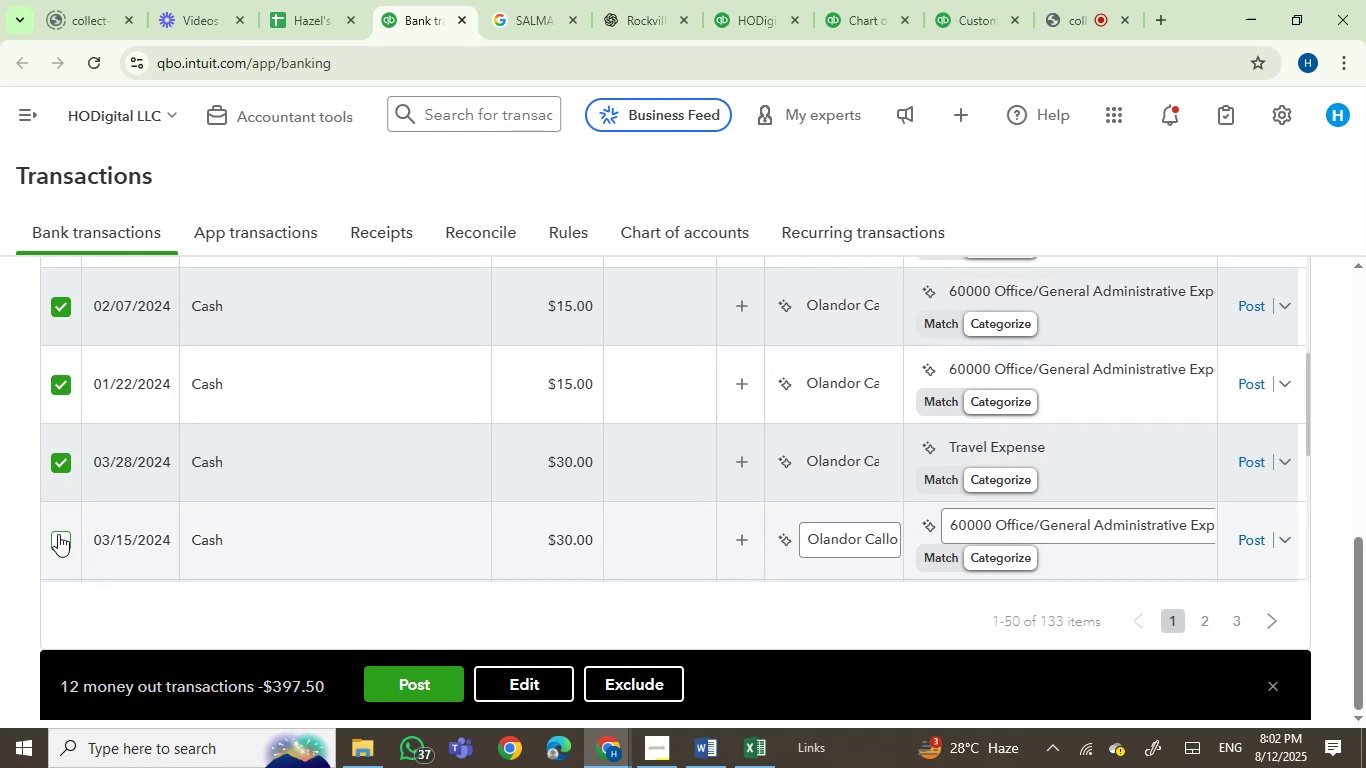 
left_click([58, 534])
 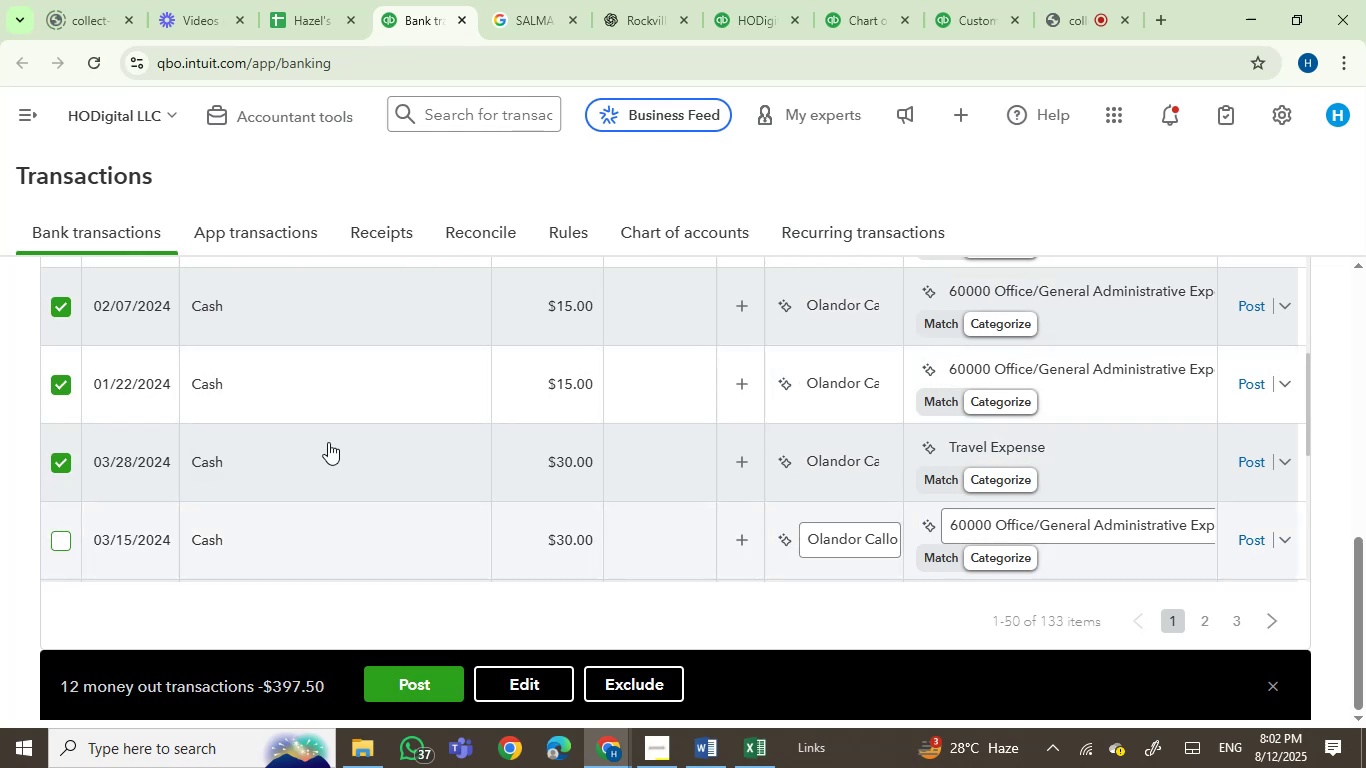 
scroll: coordinate [348, 435], scroll_direction: up, amount: 3.0
 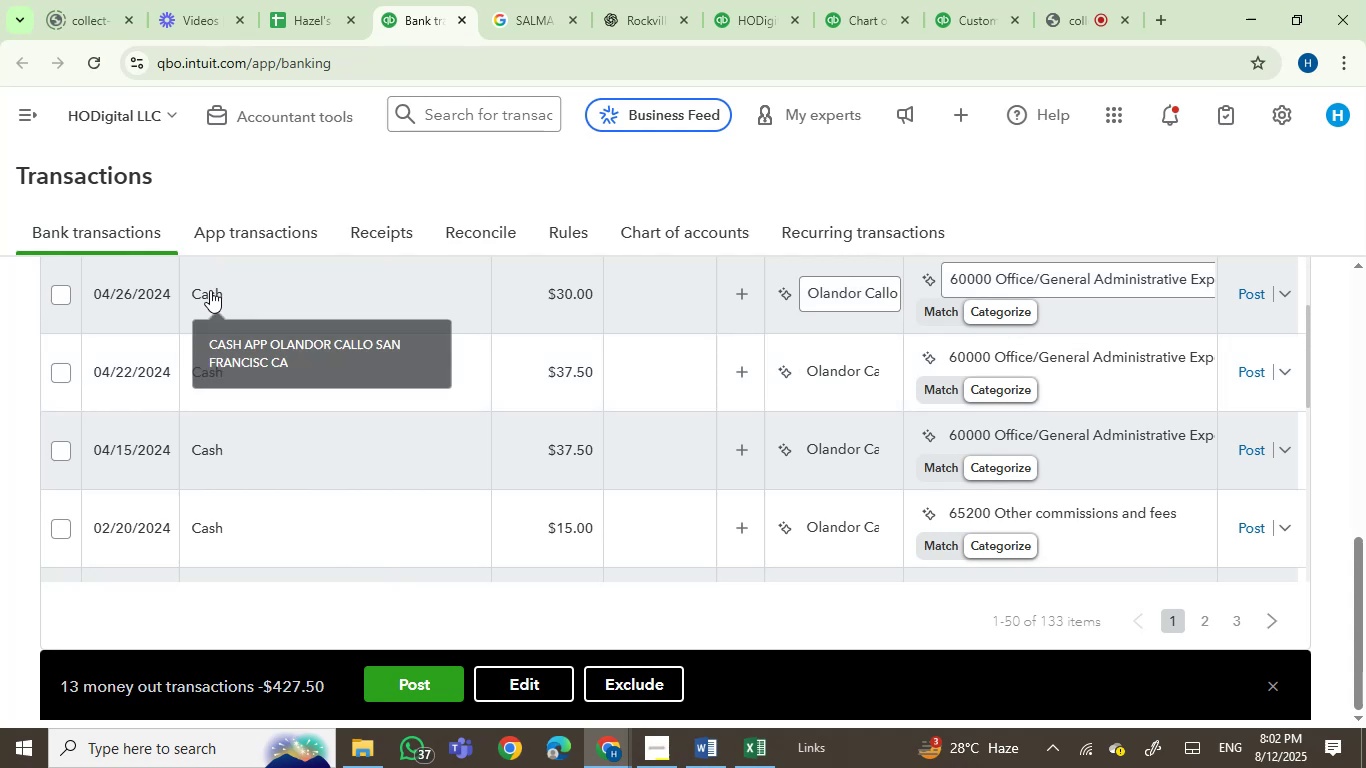 
left_click([68, 296])
 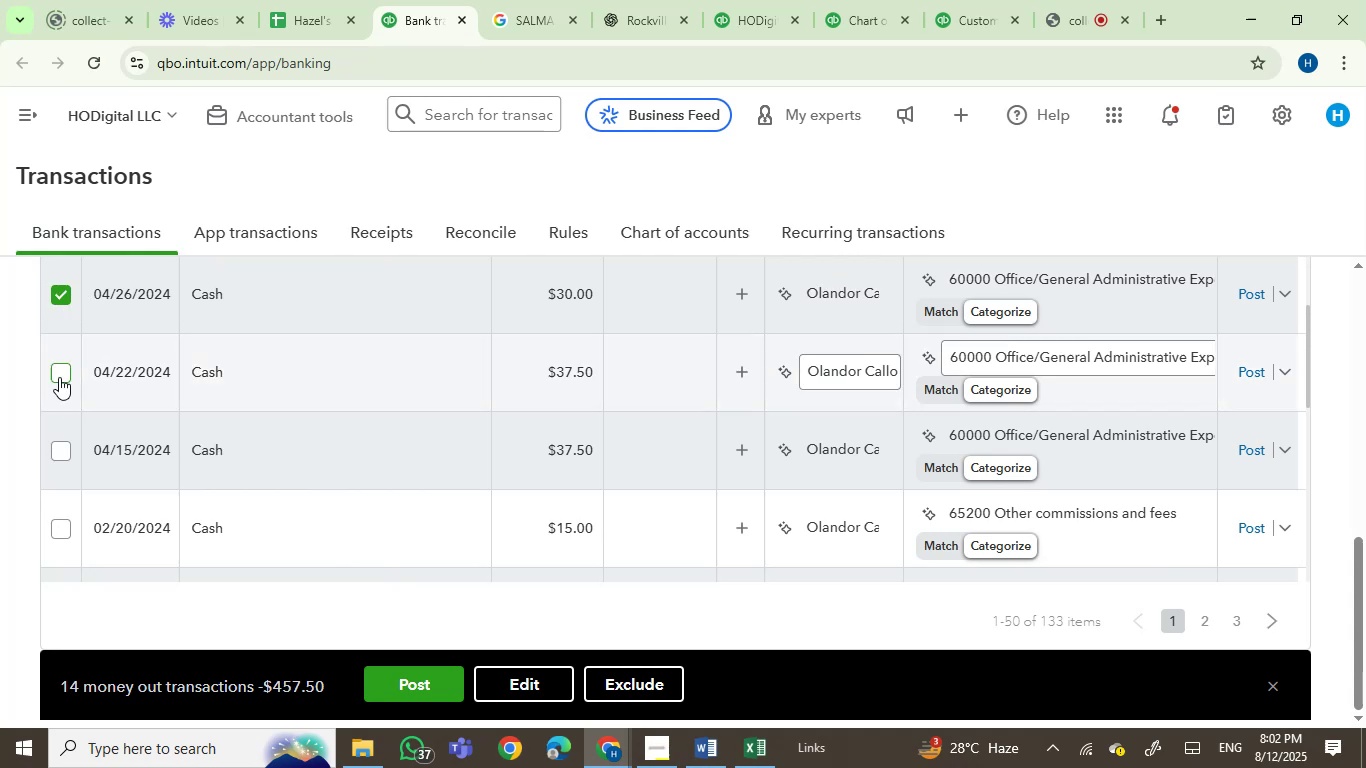 
left_click([59, 374])
 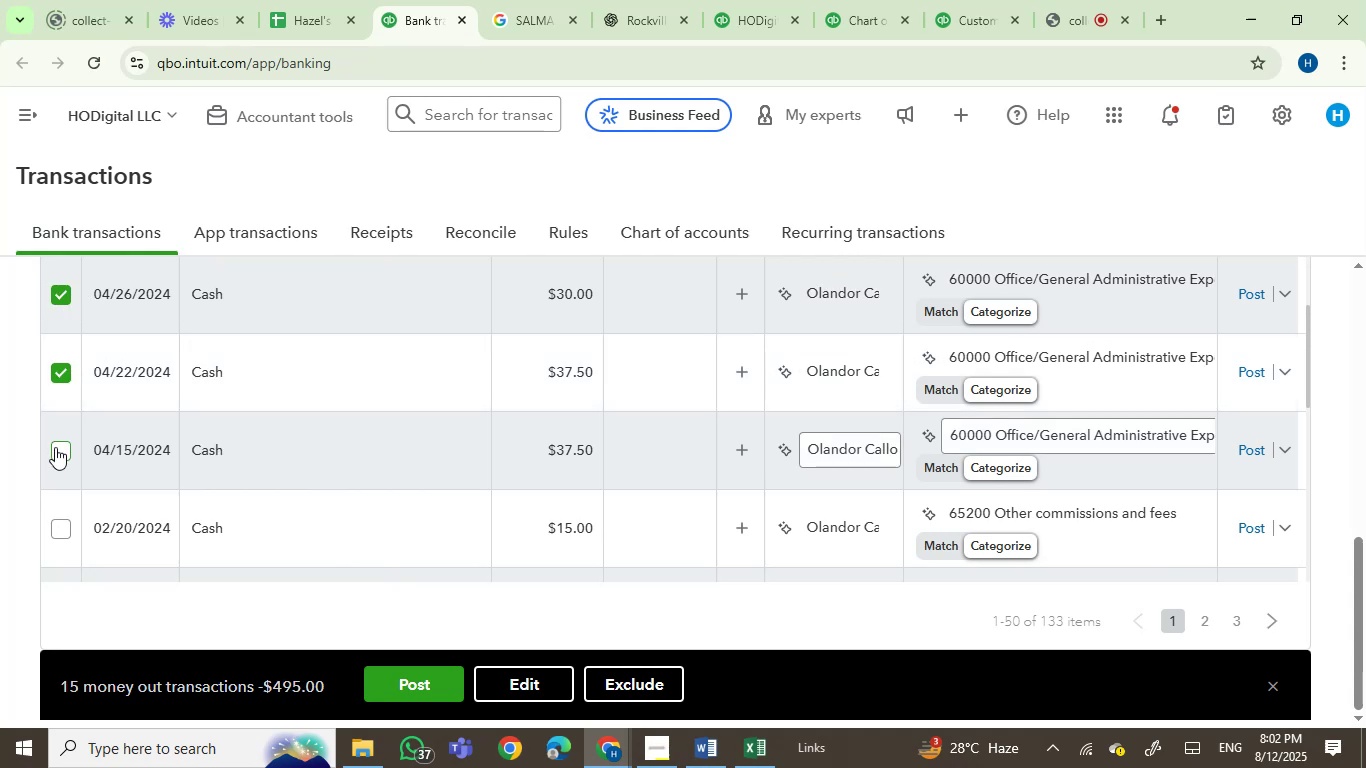 
left_click([55, 447])
 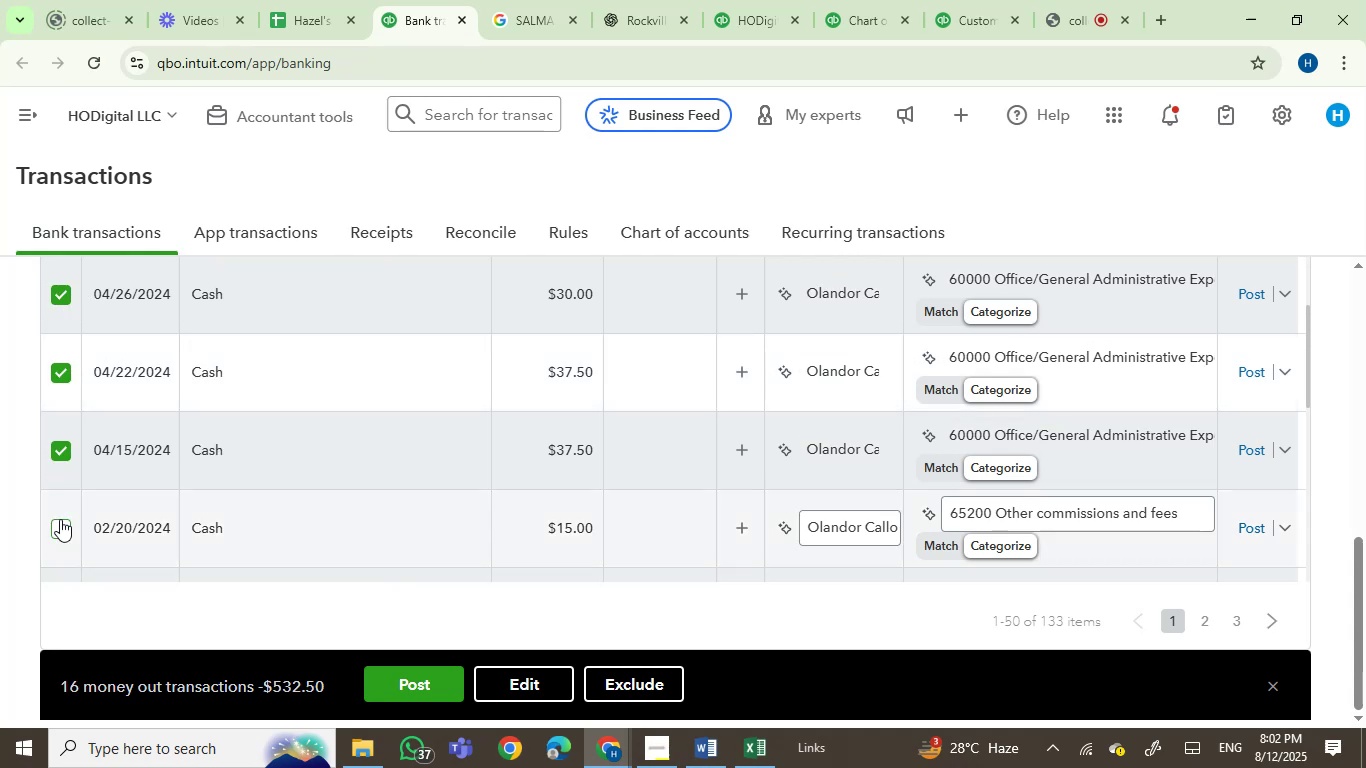 
left_click([60, 519])
 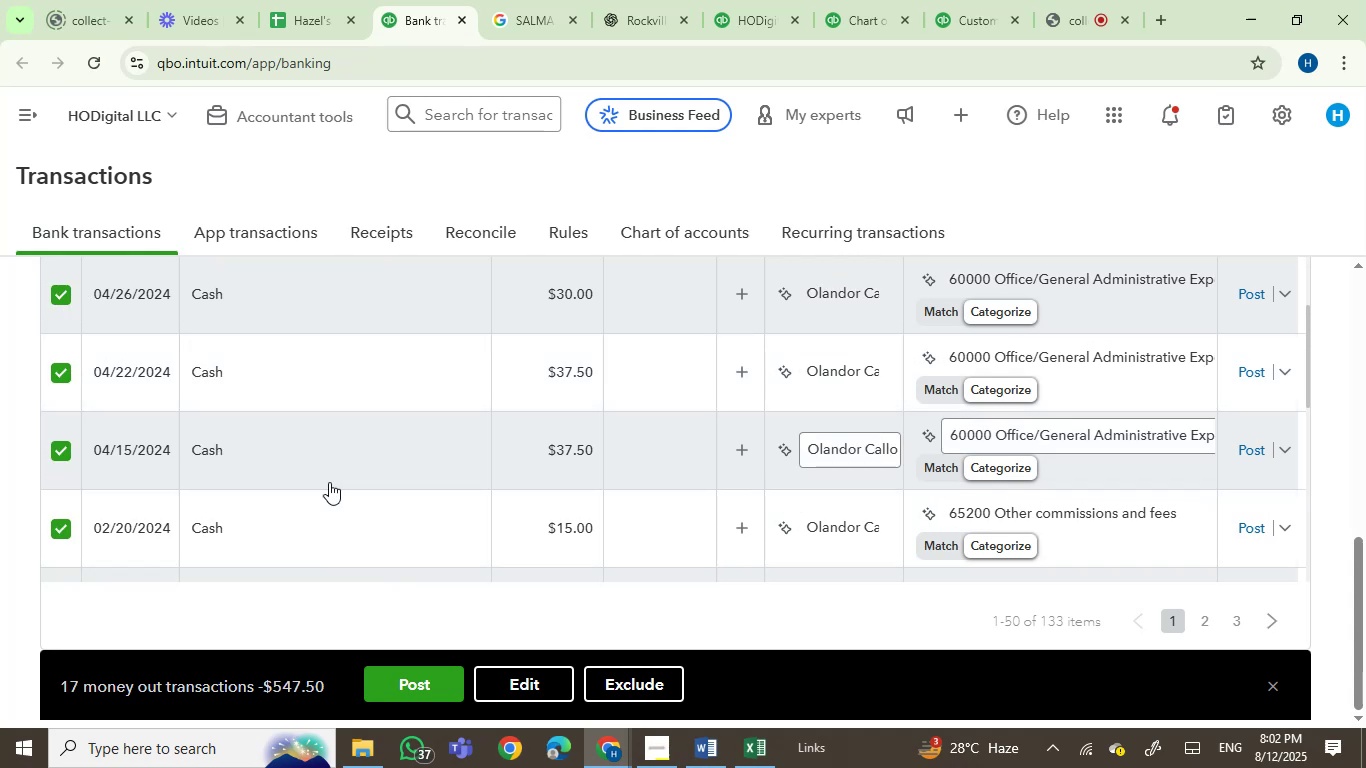 
scroll: coordinate [338, 482], scroll_direction: none, amount: 0.0
 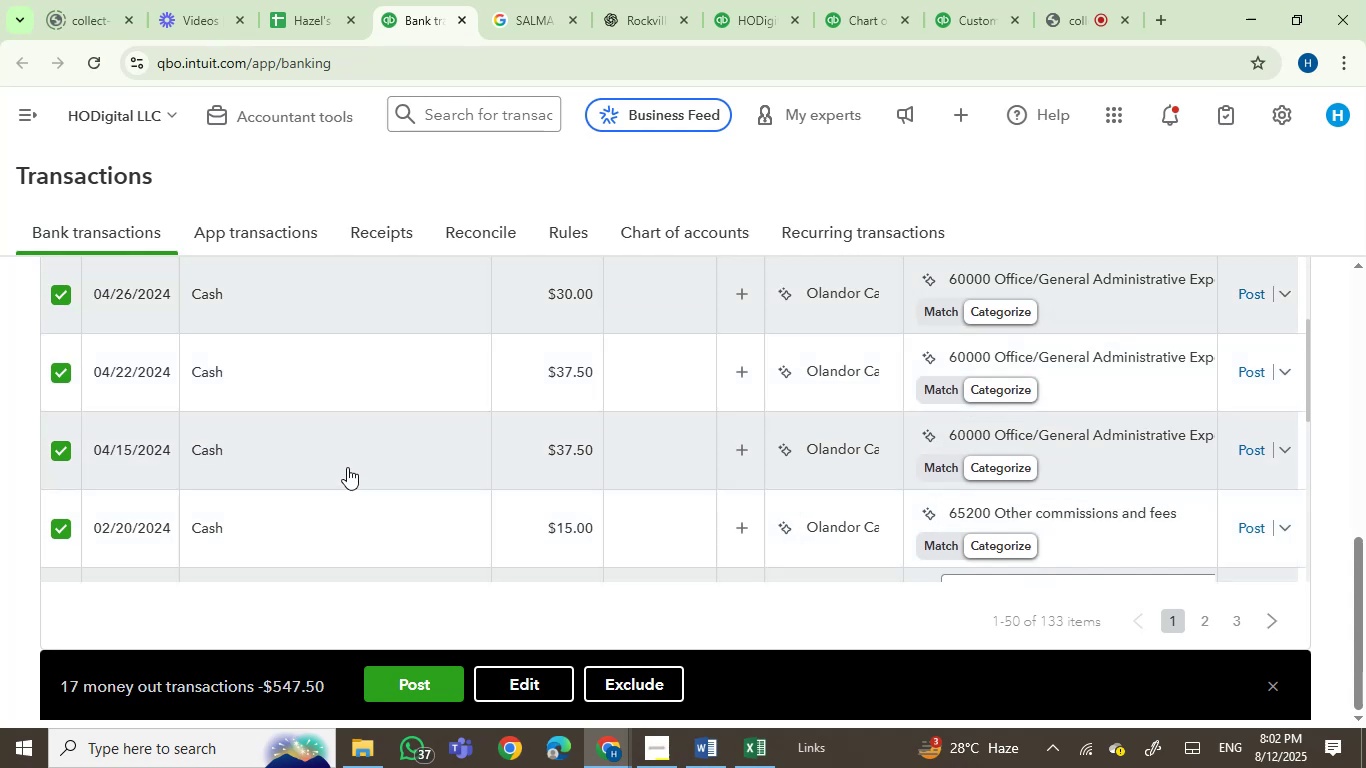 
scroll: coordinate [377, 398], scroll_direction: up, amount: 2.0
 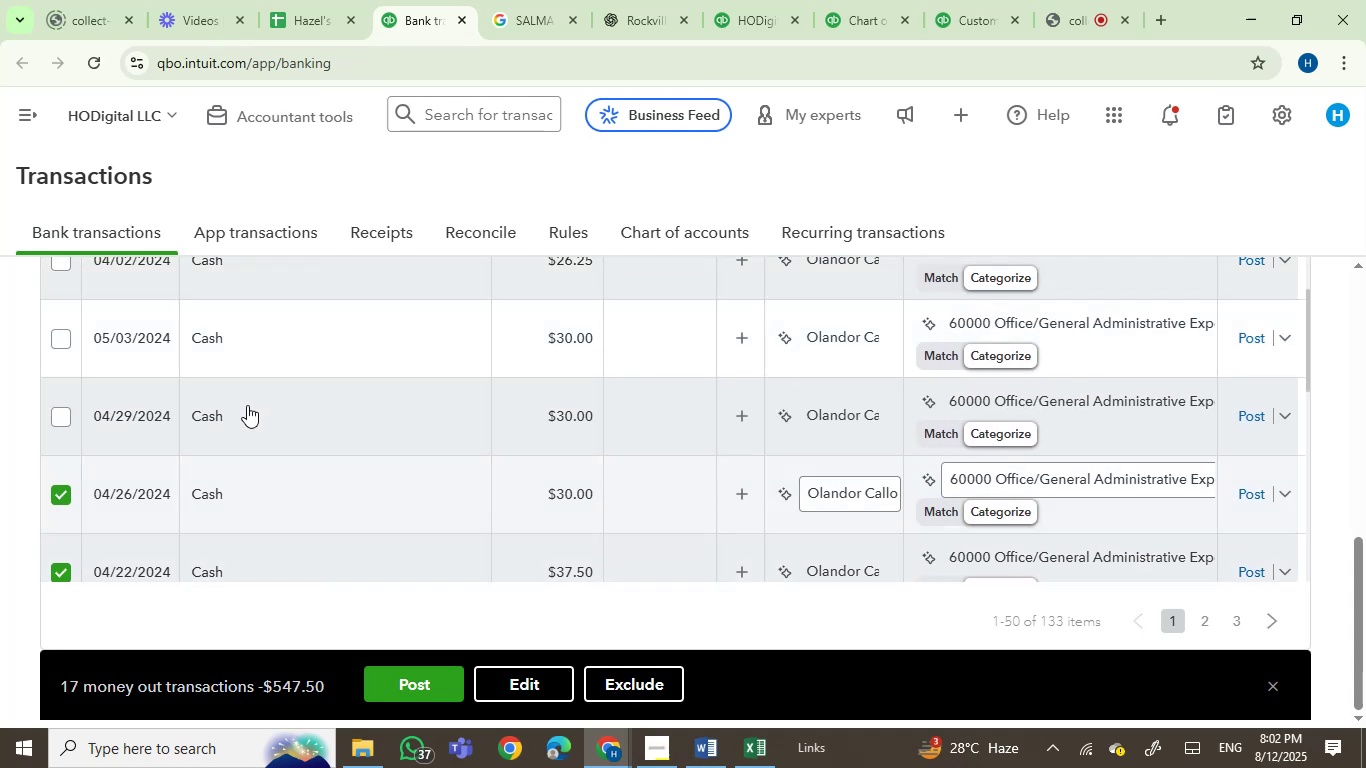 
mouse_move([208, 390])
 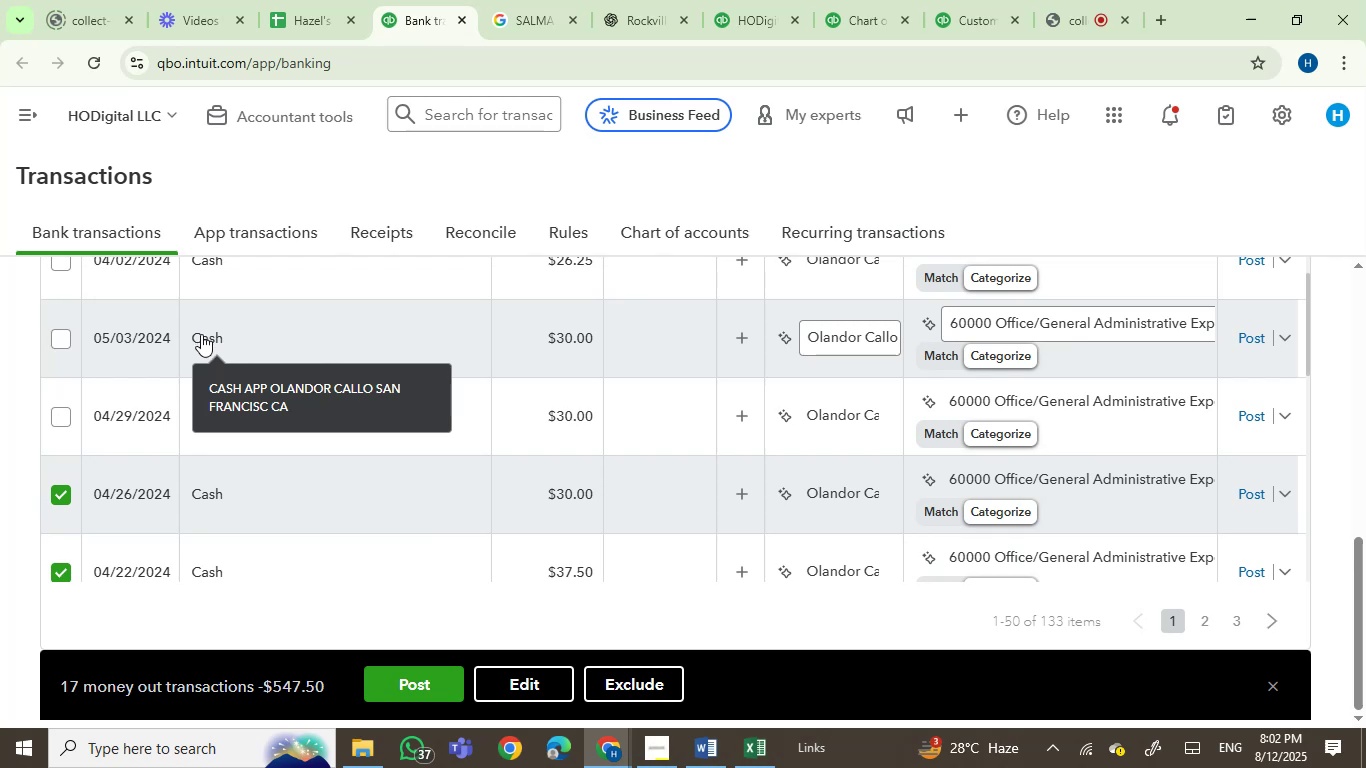 
wait(11.64)
 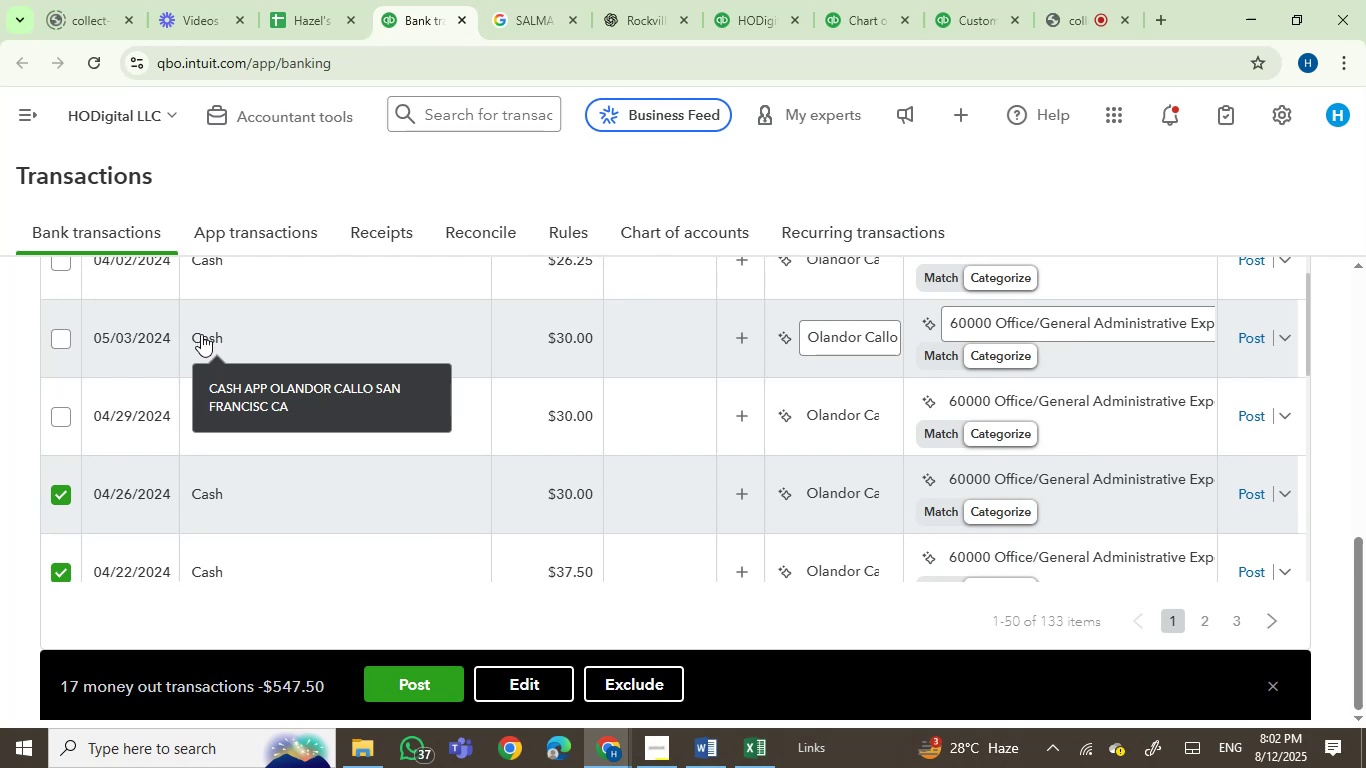 
mouse_move([211, 390])
 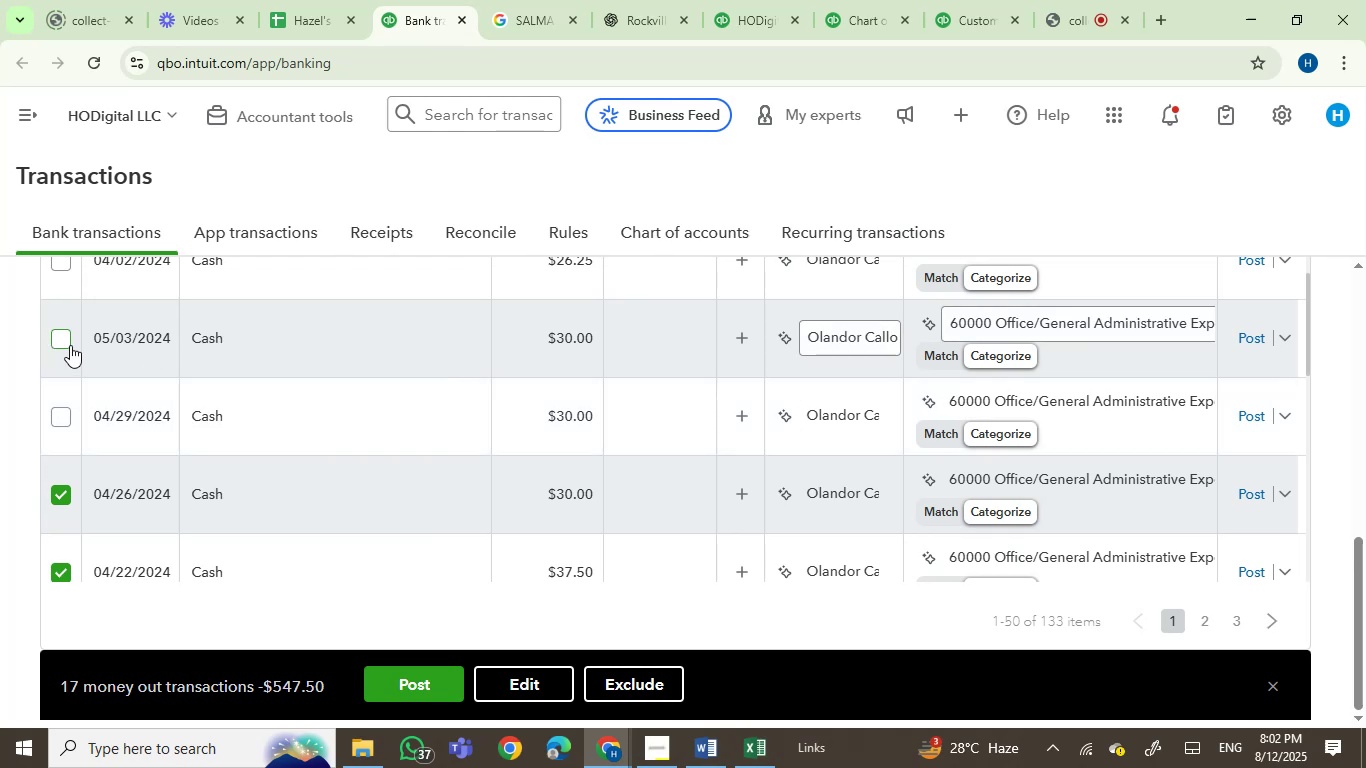 
left_click([58, 334])
 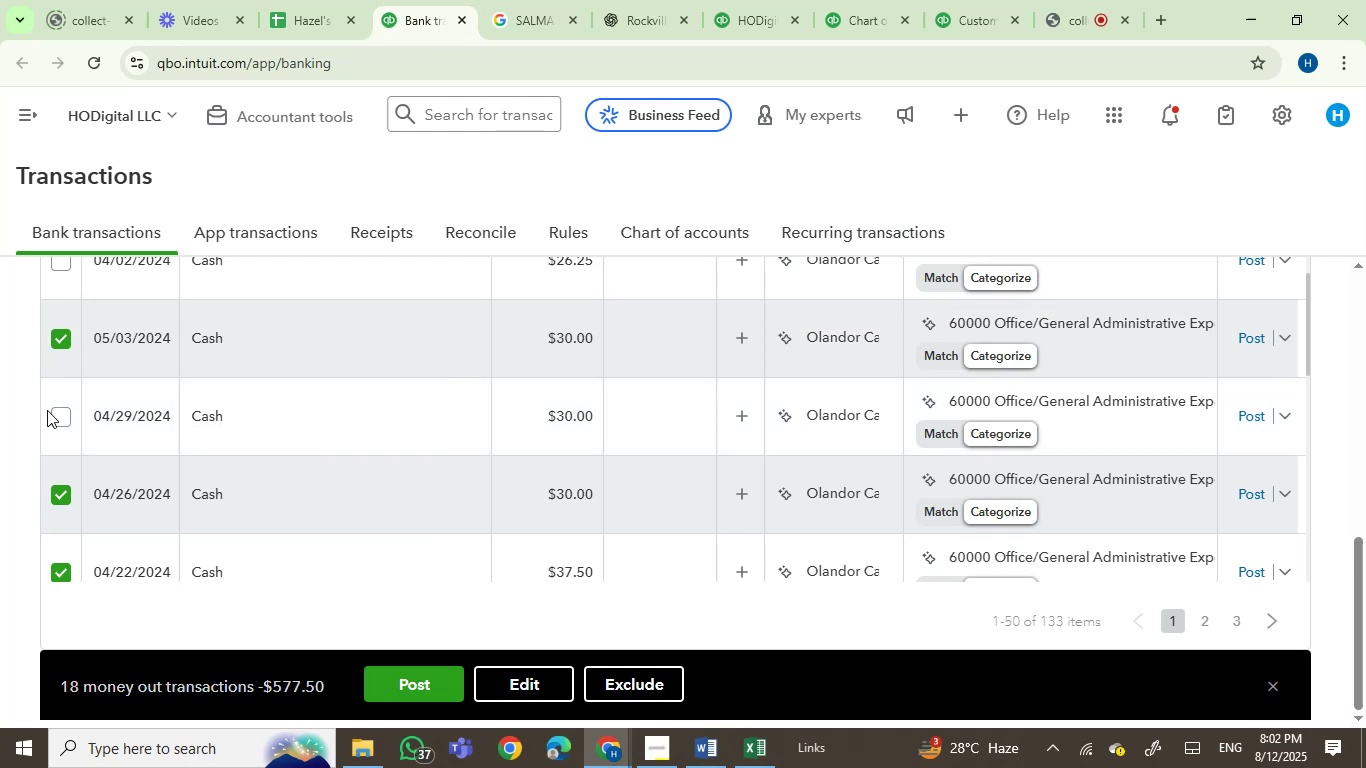 
left_click([51, 418])
 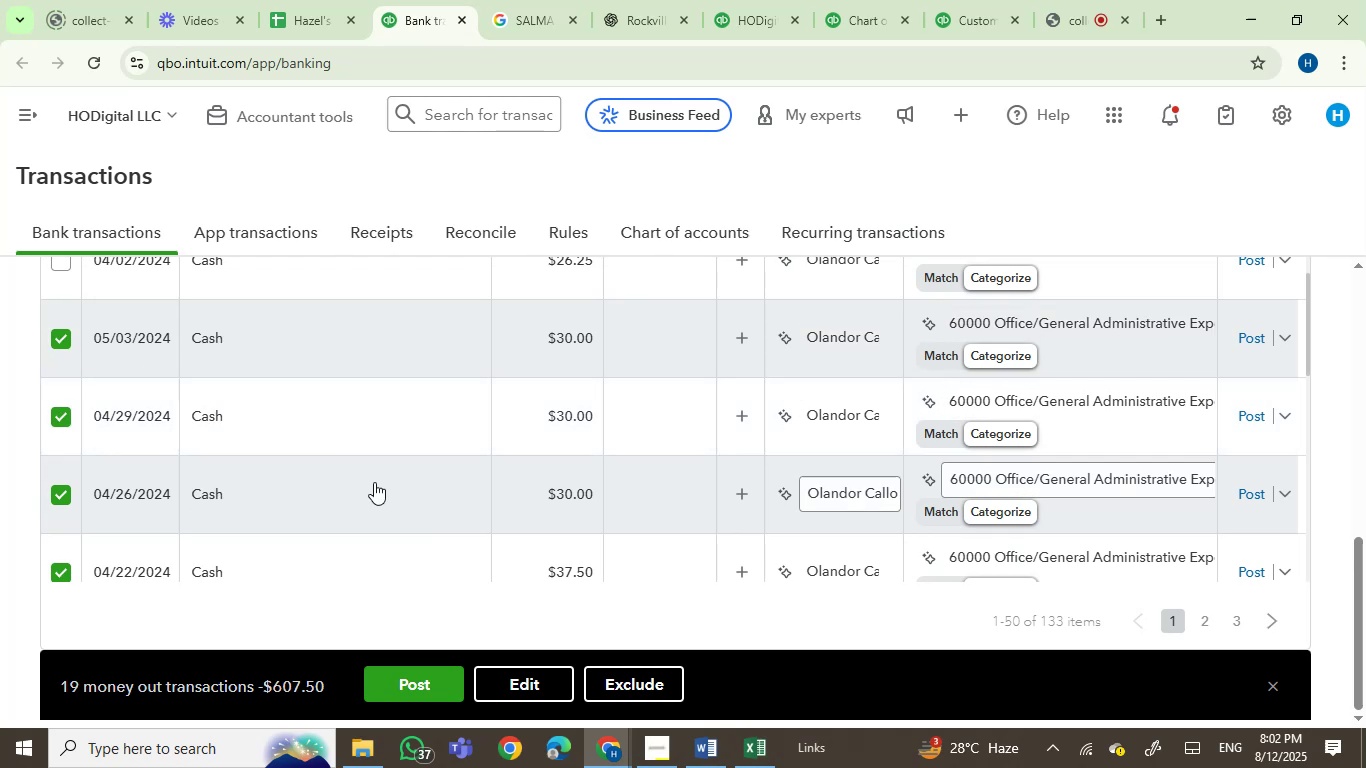 
scroll: coordinate [374, 482], scroll_direction: down, amount: 1.0
 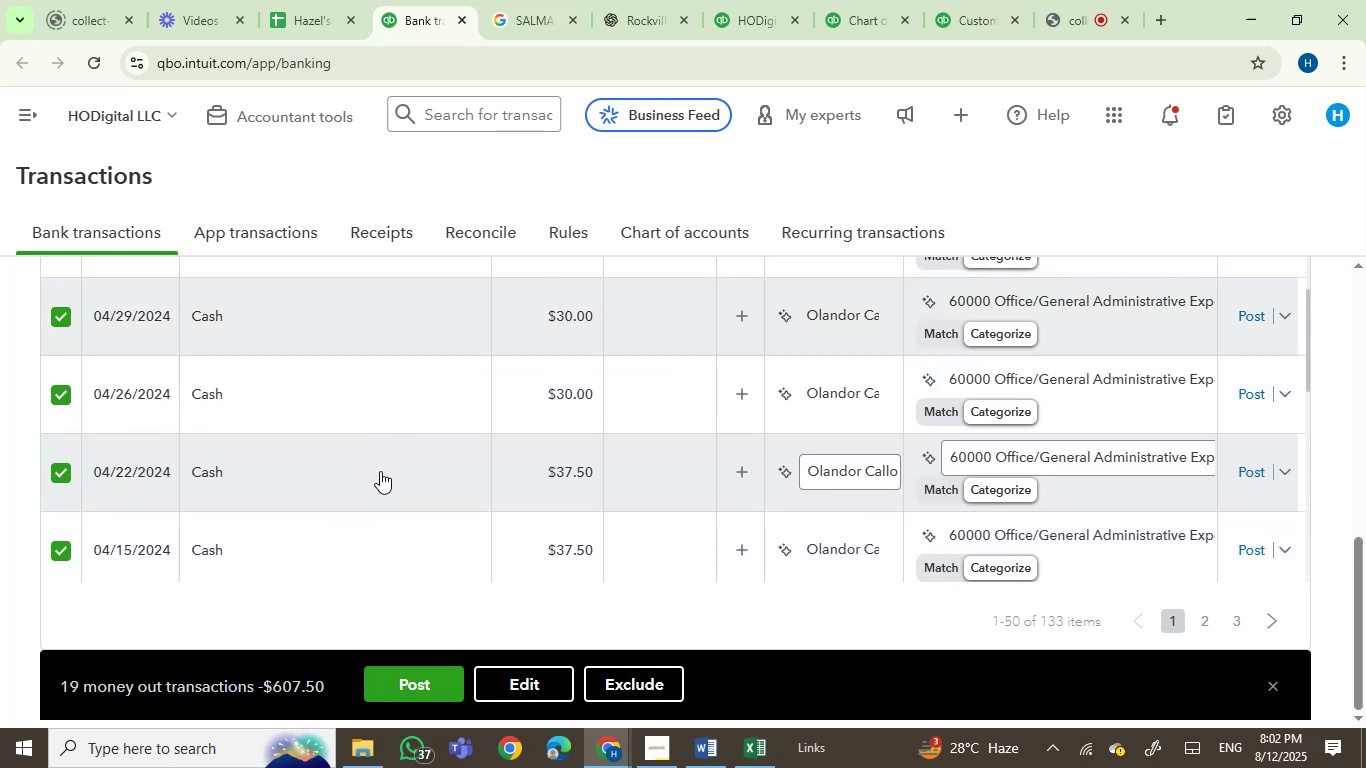 
scroll: coordinate [393, 431], scroll_direction: none, amount: 0.0
 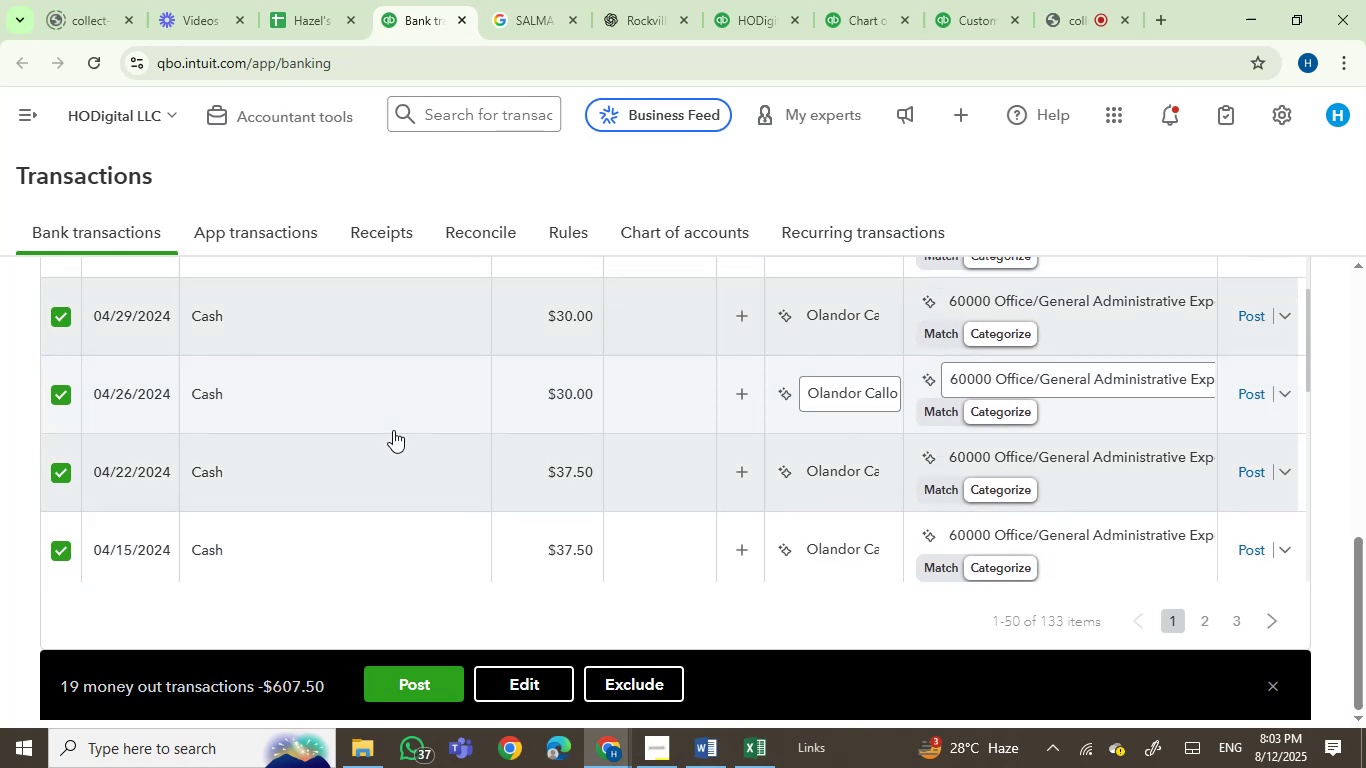 
scroll: coordinate [393, 430], scroll_direction: up, amount: 2.0
 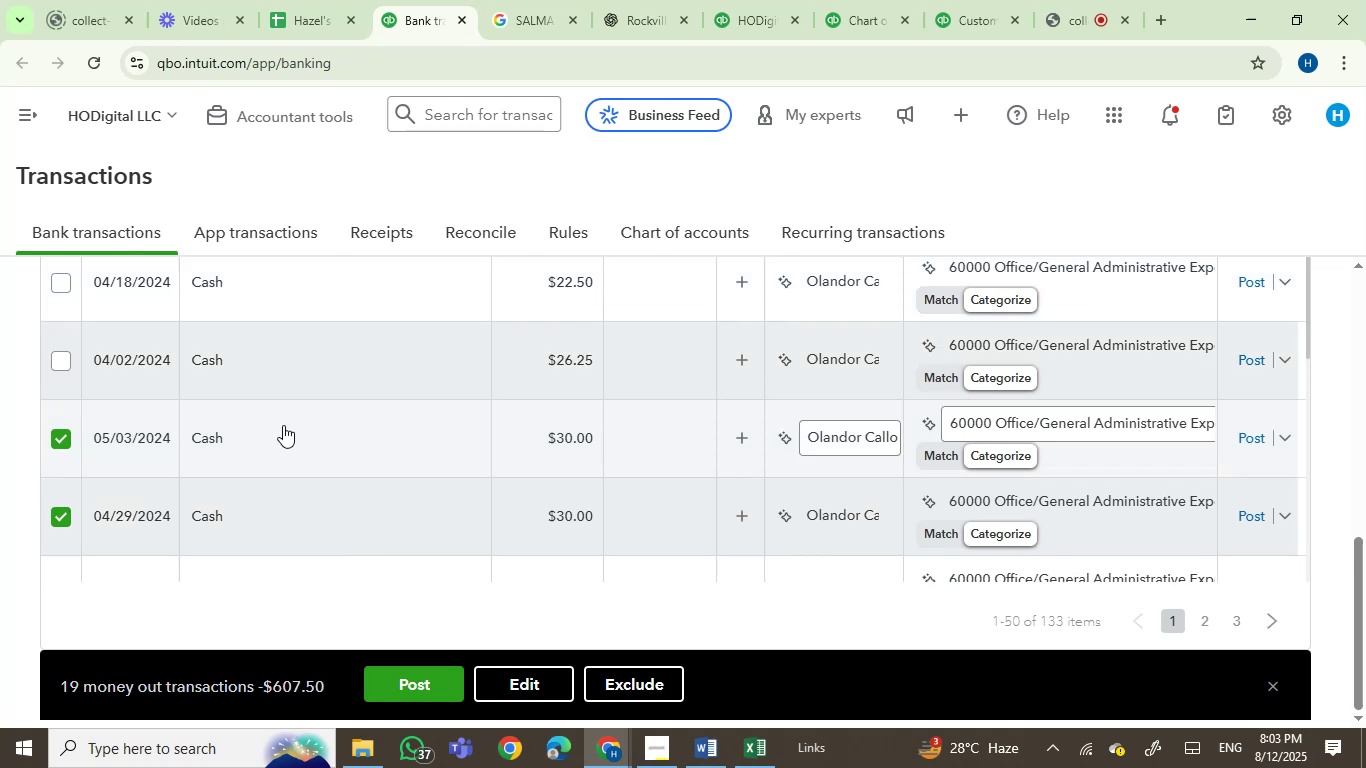 
mouse_move([197, 361])
 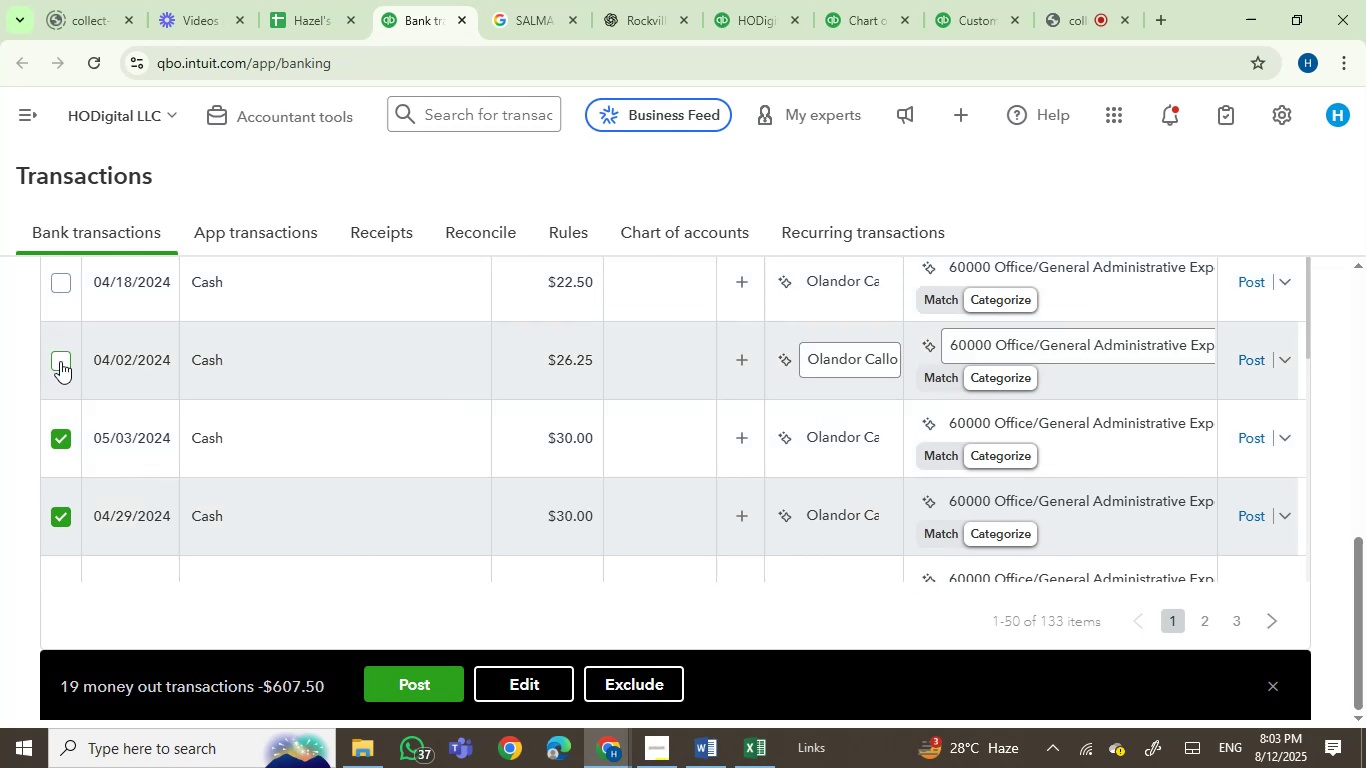 
left_click([60, 361])
 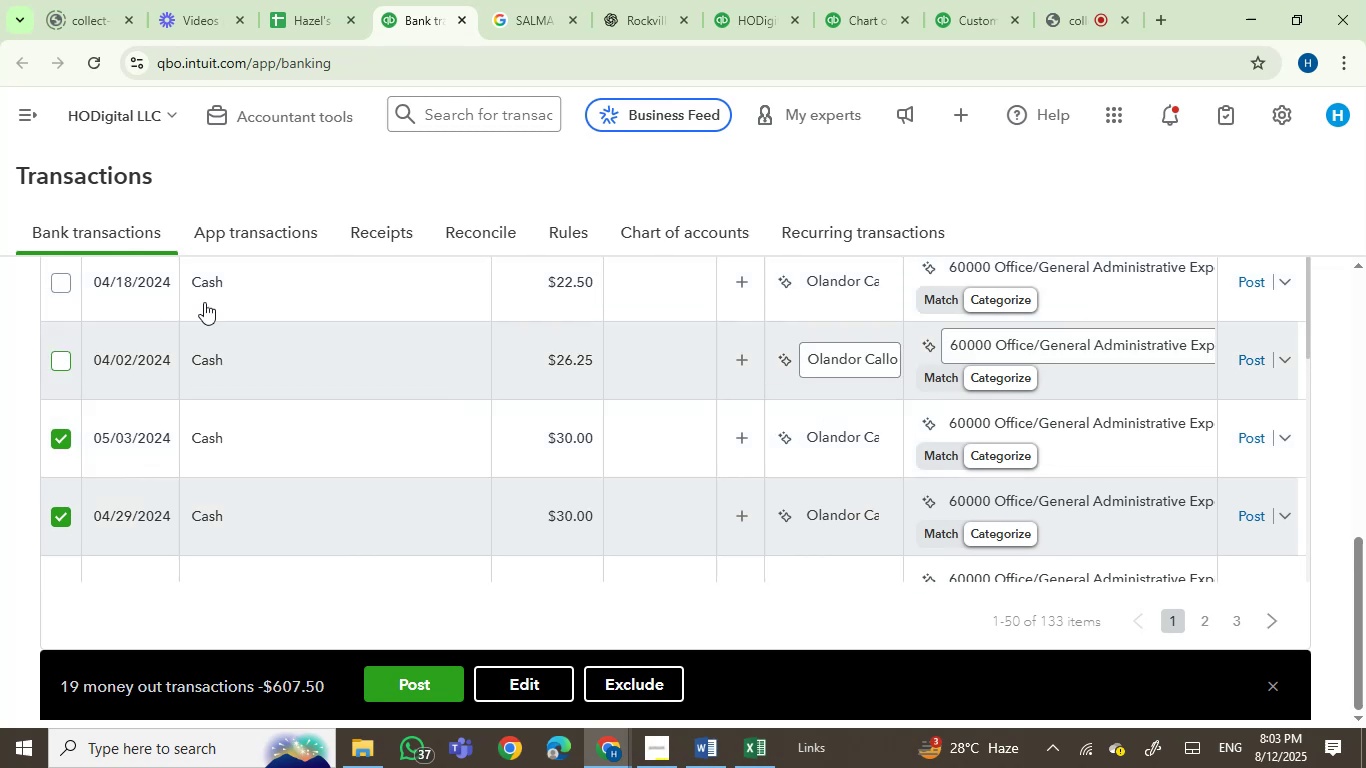 
mouse_move([213, 285])
 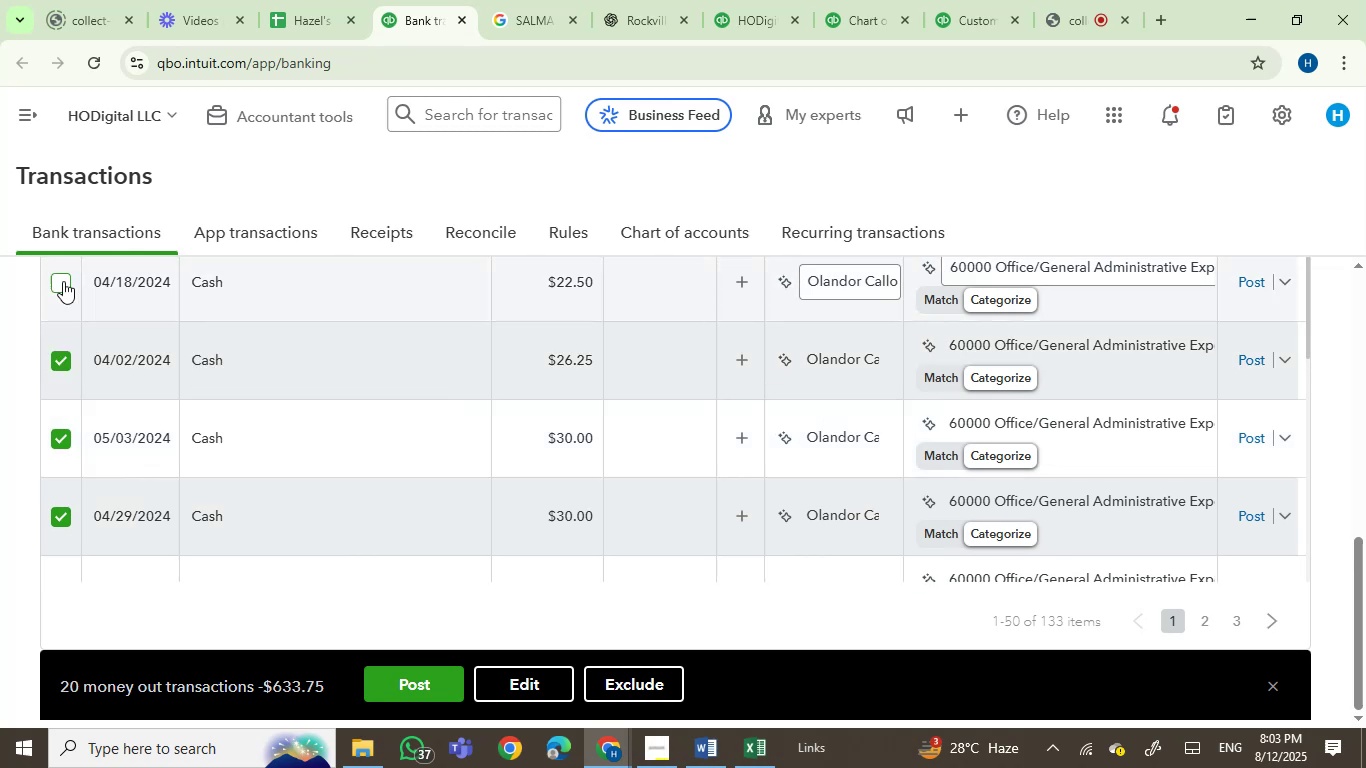 
left_click([62, 281])
 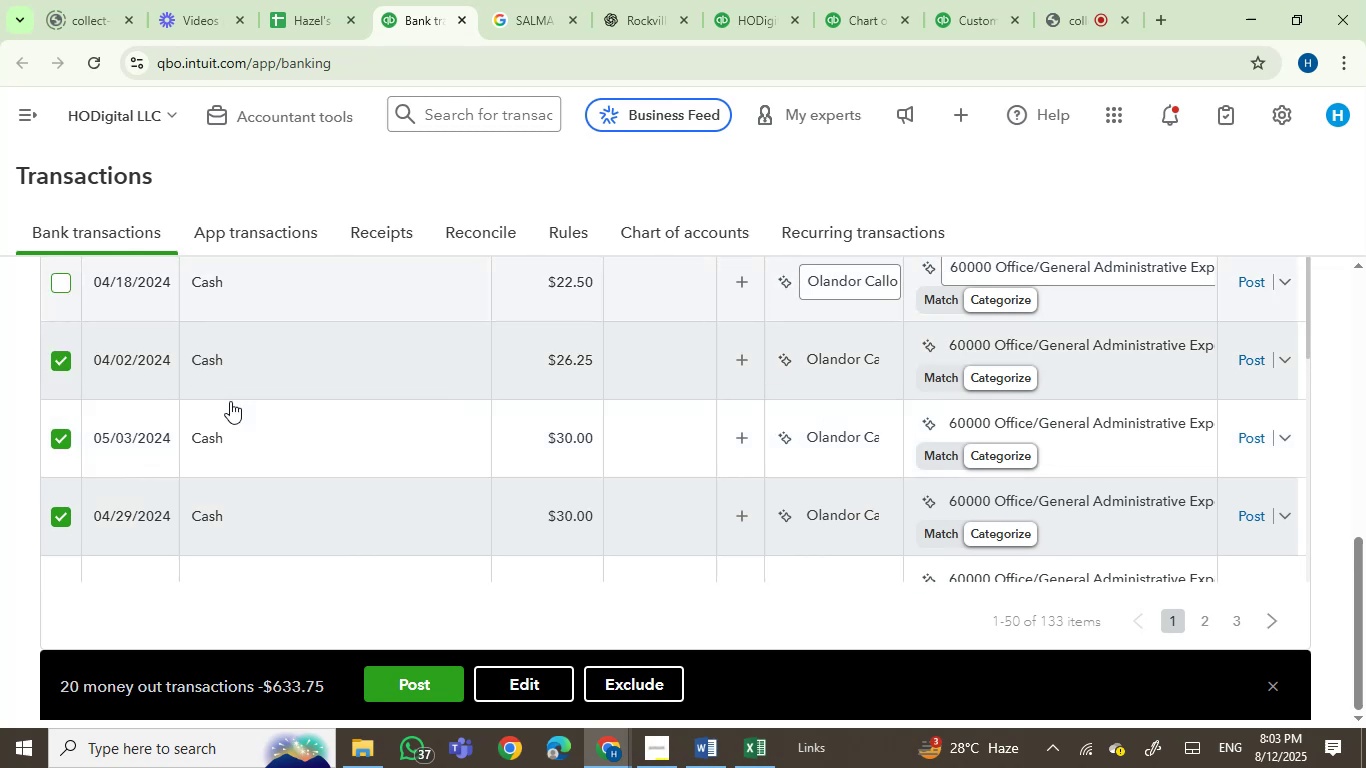 
scroll: coordinate [262, 412], scroll_direction: up, amount: 3.0
 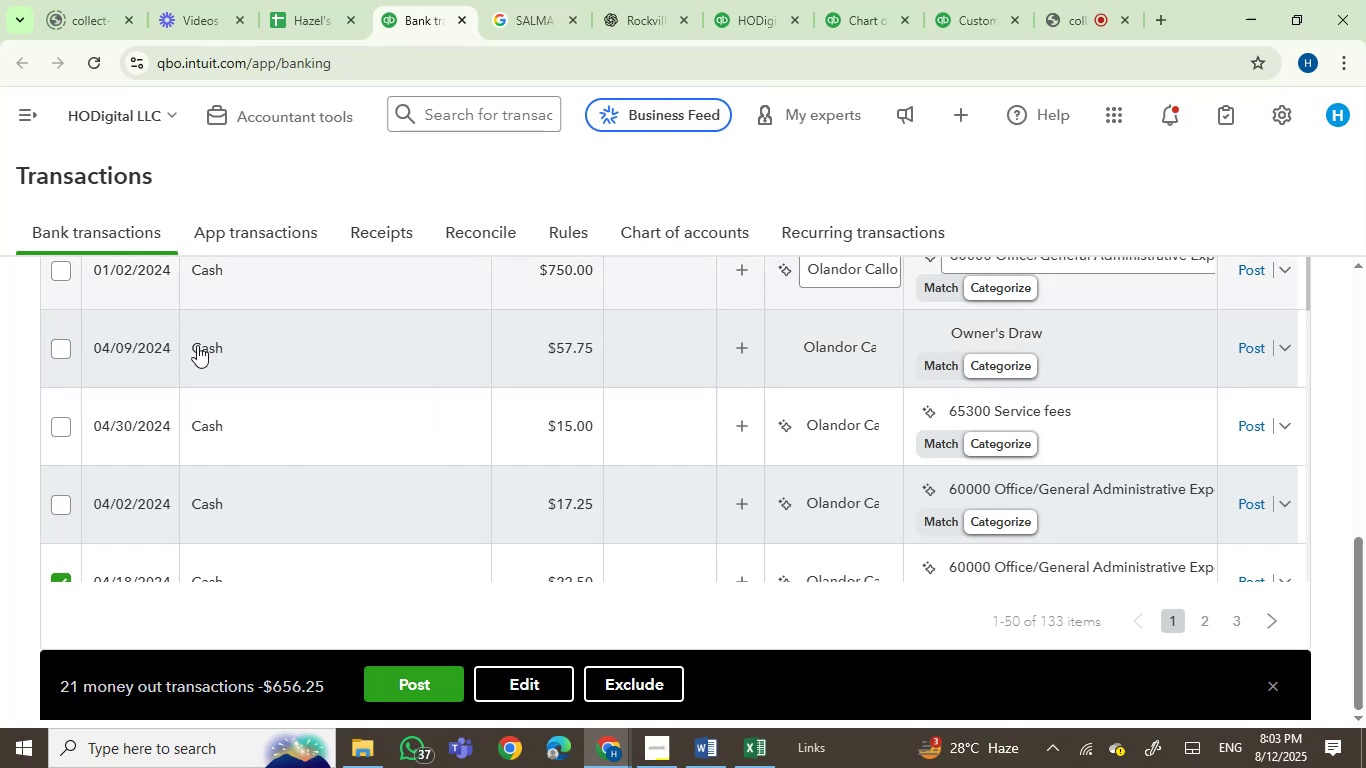 
wait(5.88)
 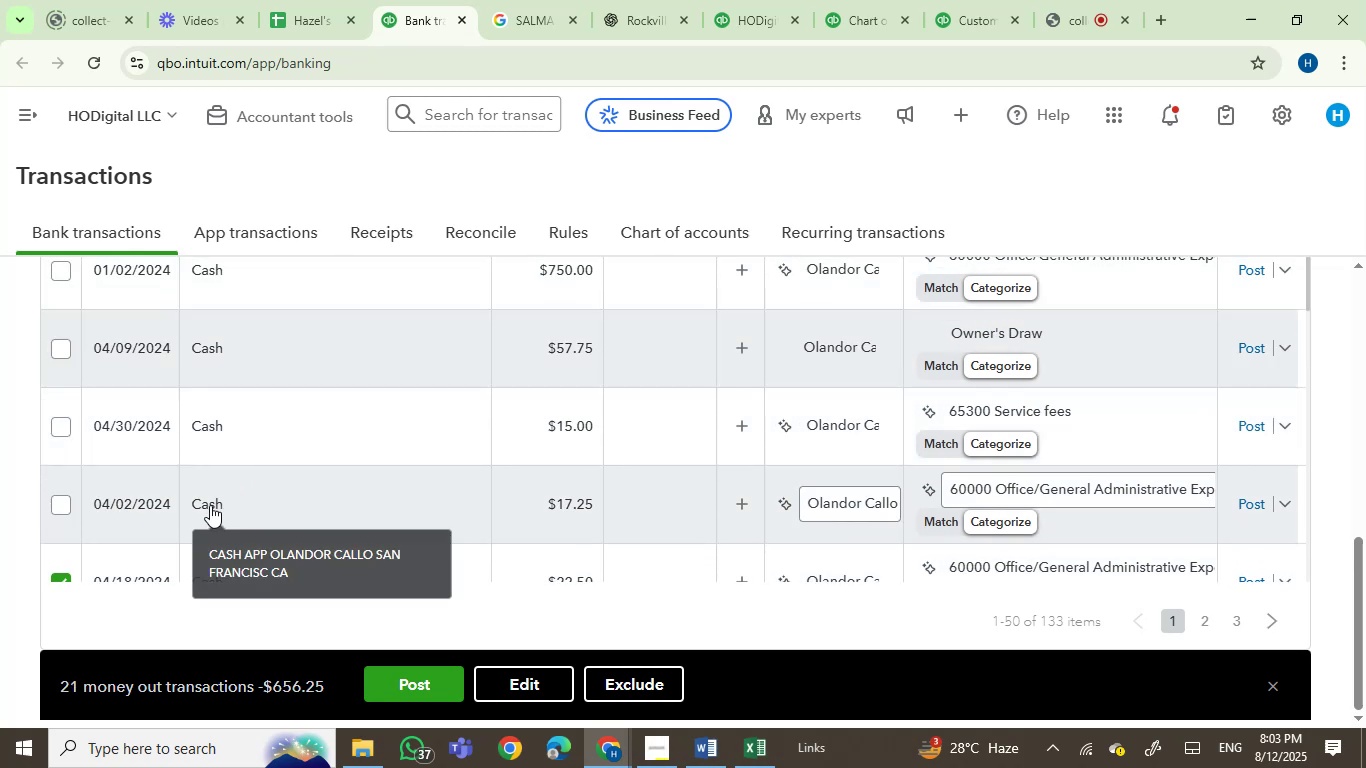 
double_click([59, 427])
 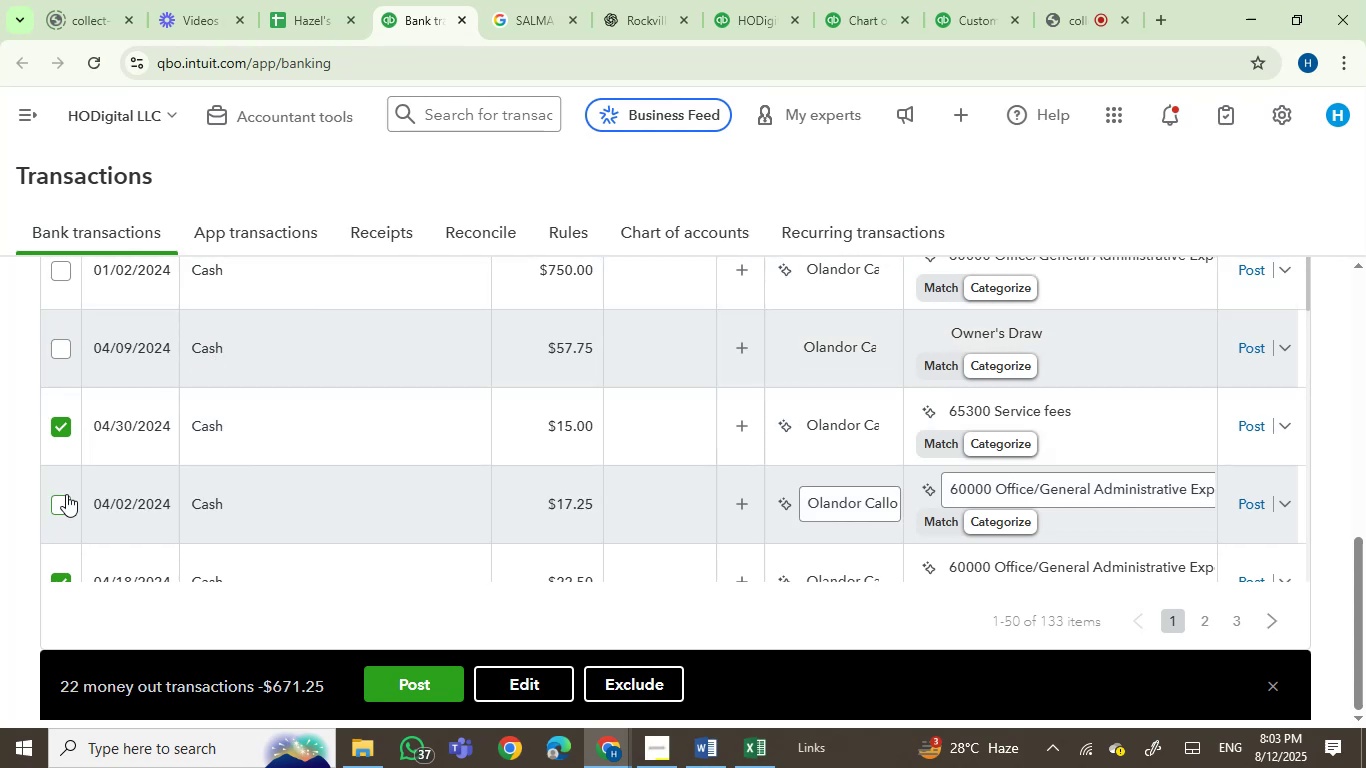 
left_click([66, 494])
 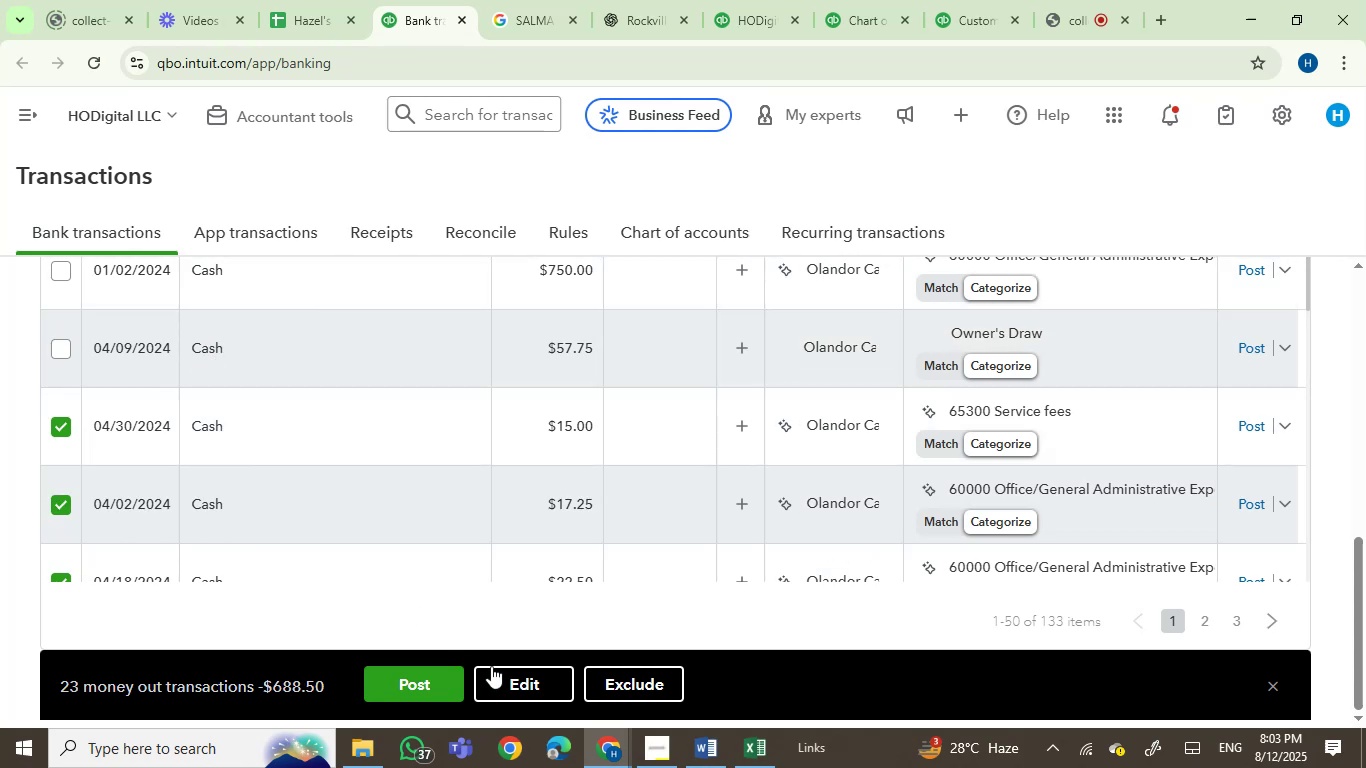 
left_click([525, 678])
 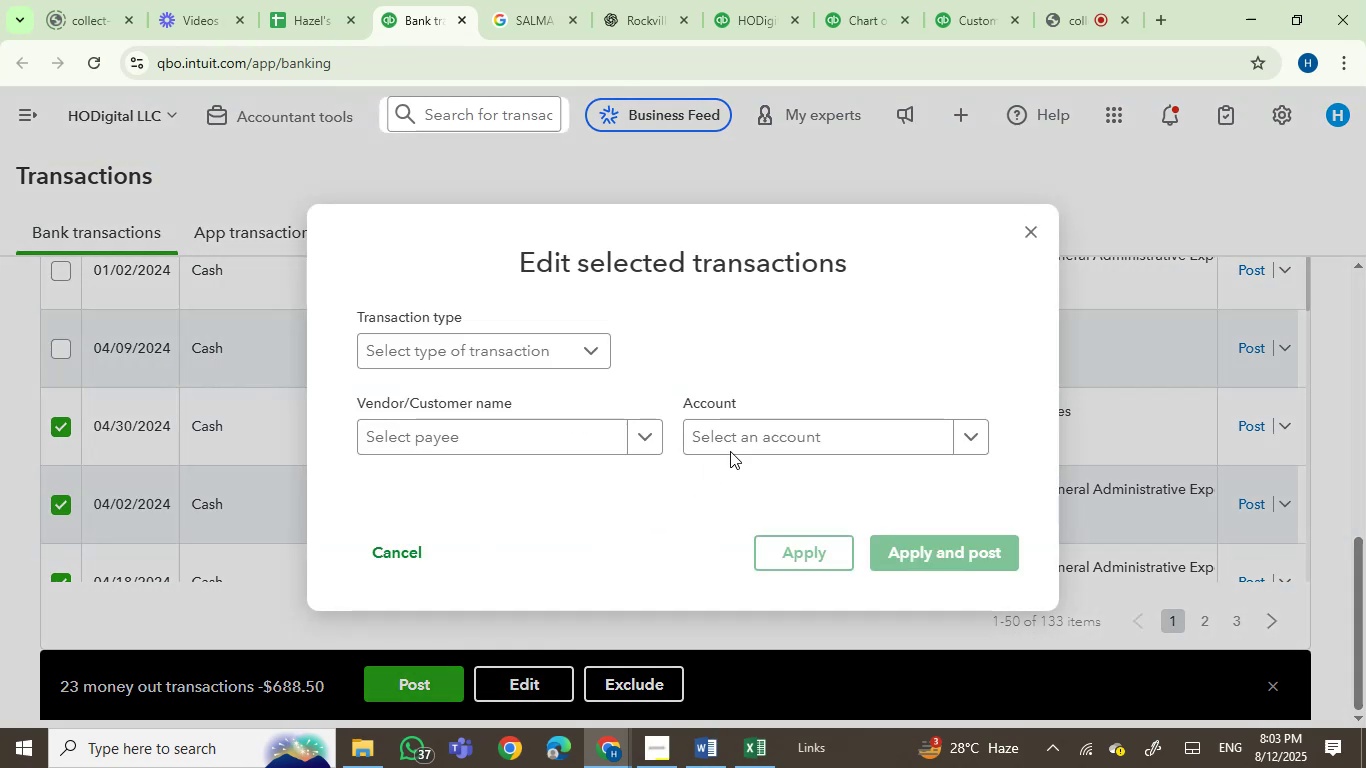 
left_click([749, 437])
 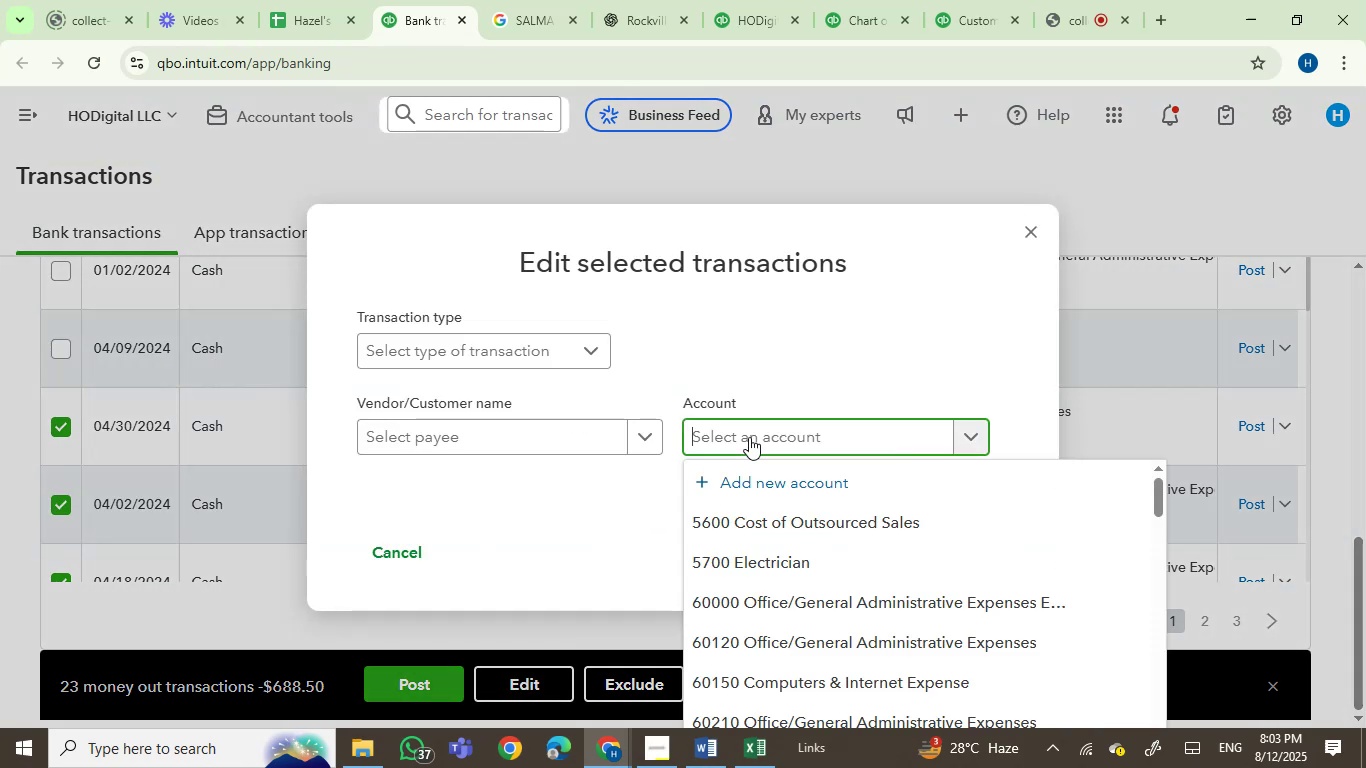 
type(contr)
 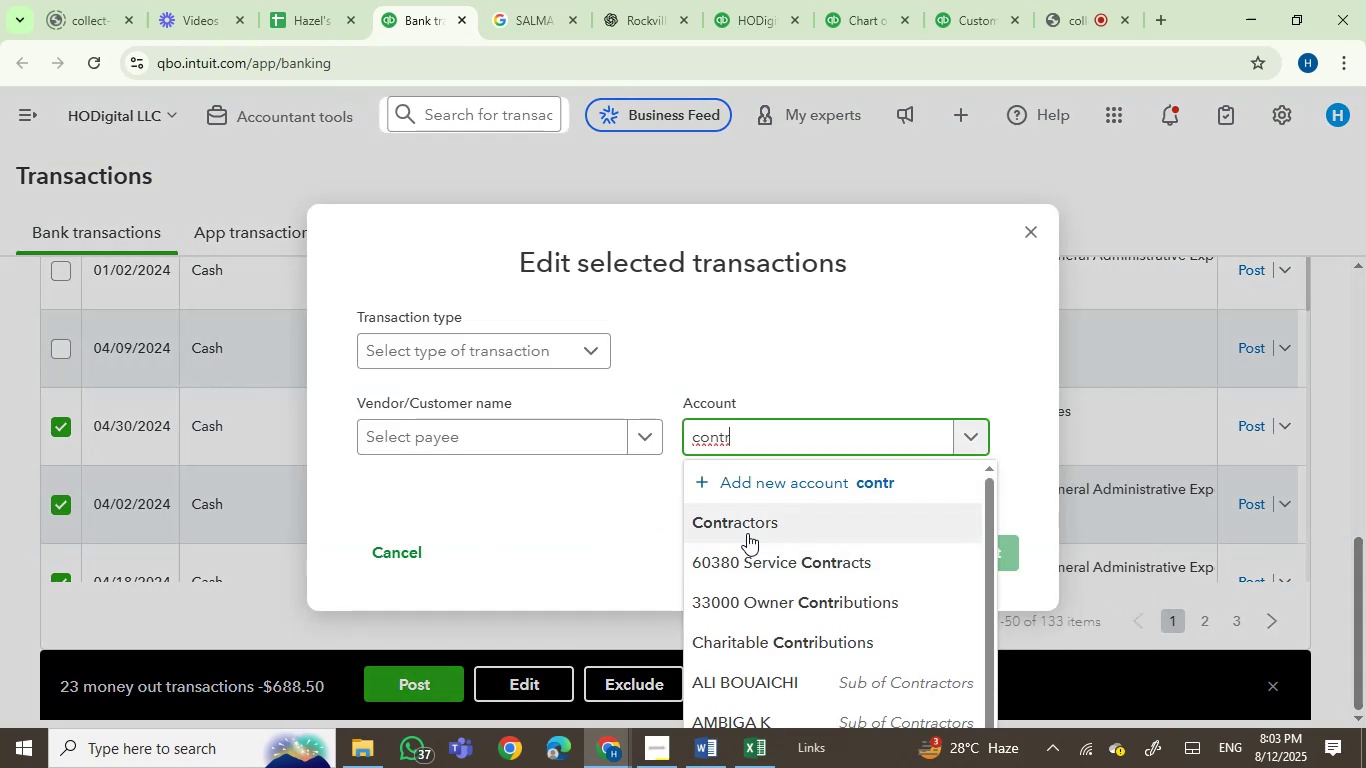 
left_click([753, 518])
 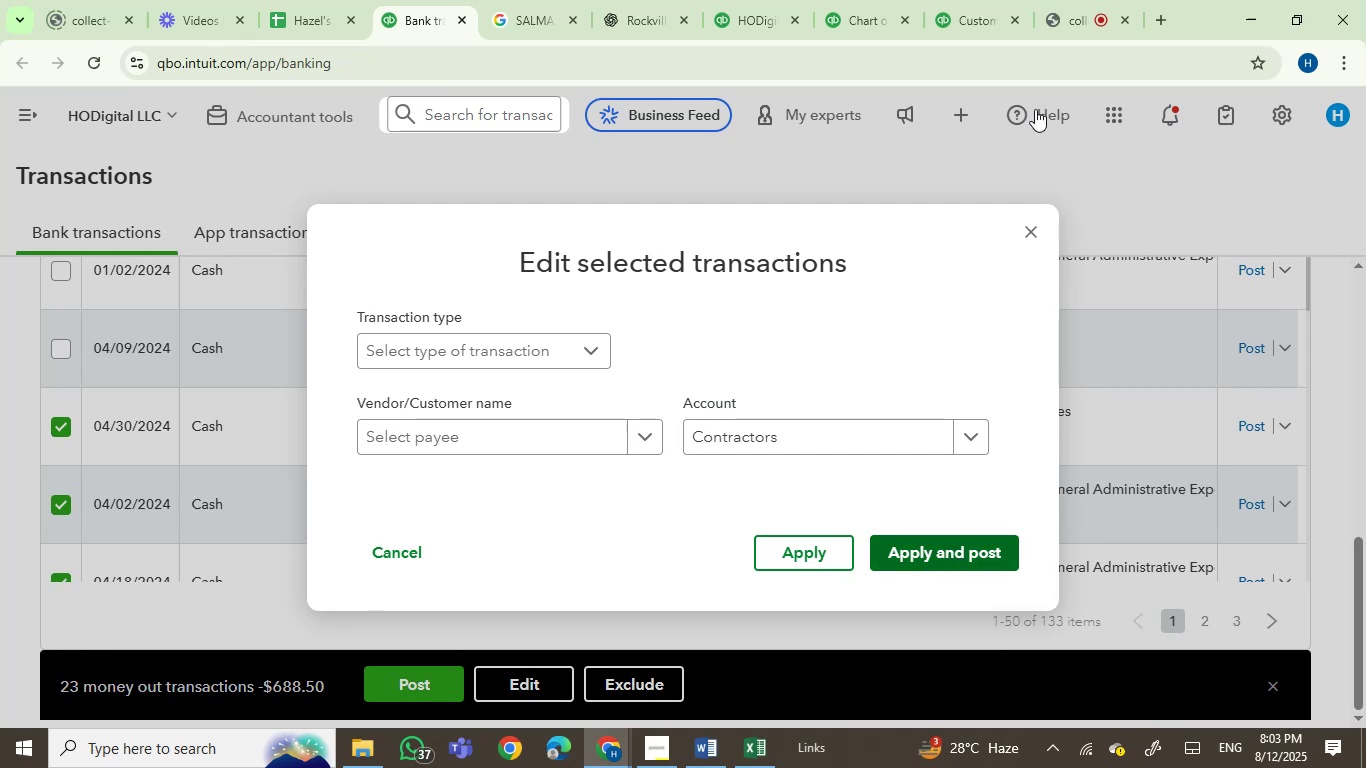 
left_click([1060, 0])
 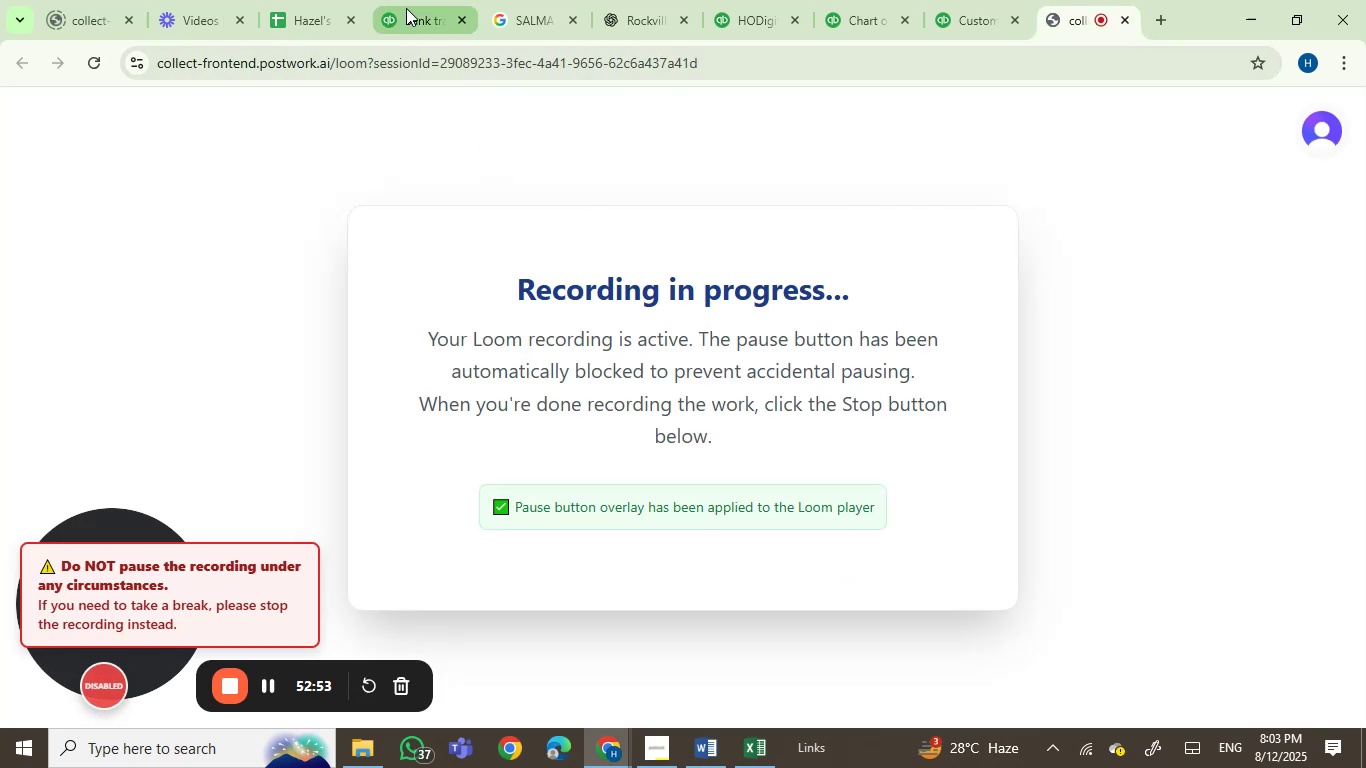 
left_click([406, 8])
 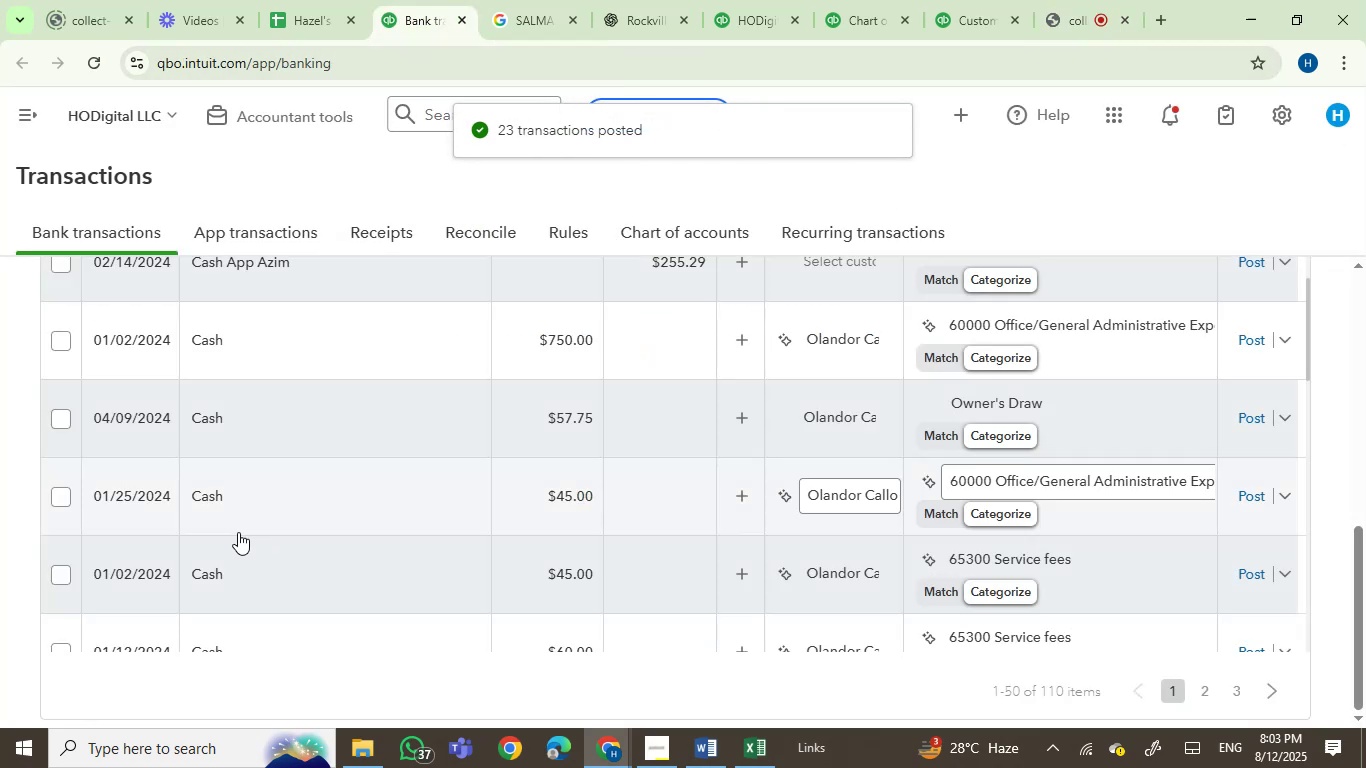 
mouse_move([198, 366])
 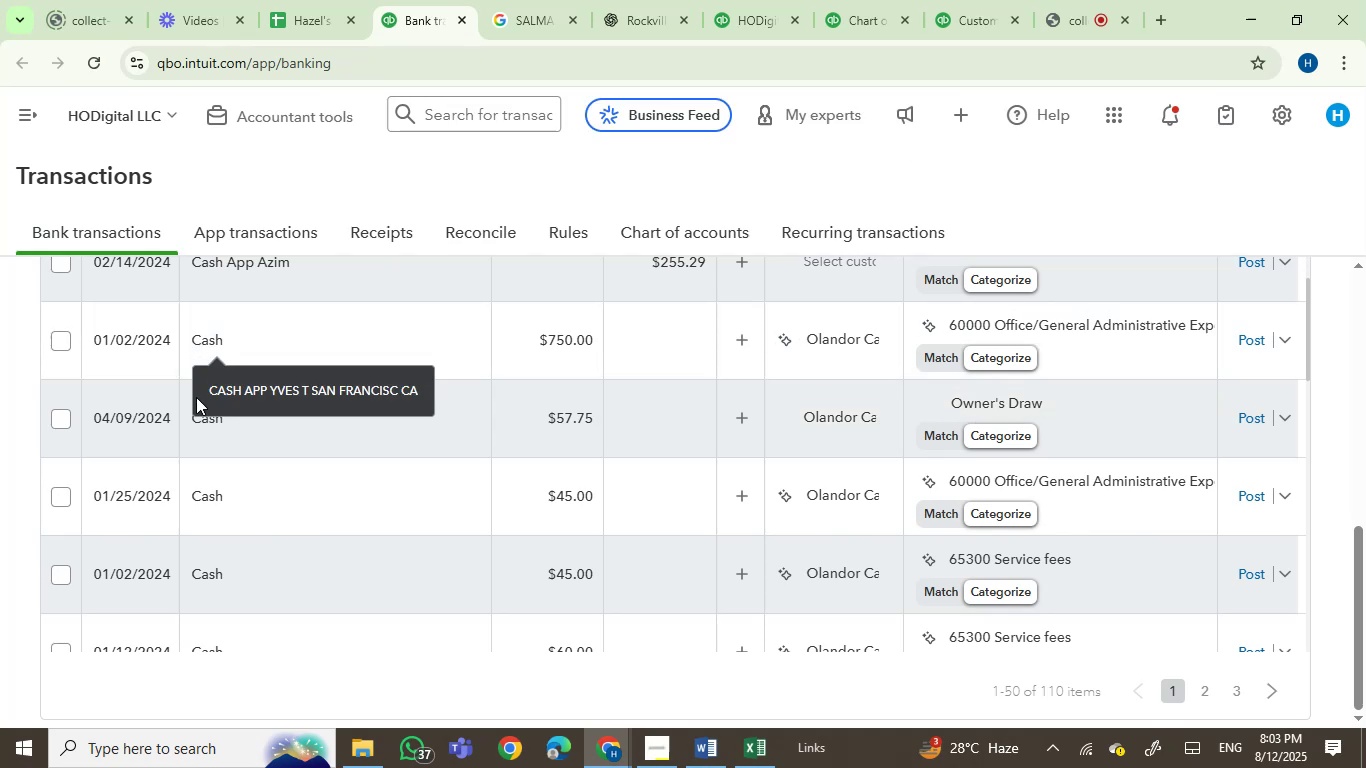 
mouse_move([214, 420])
 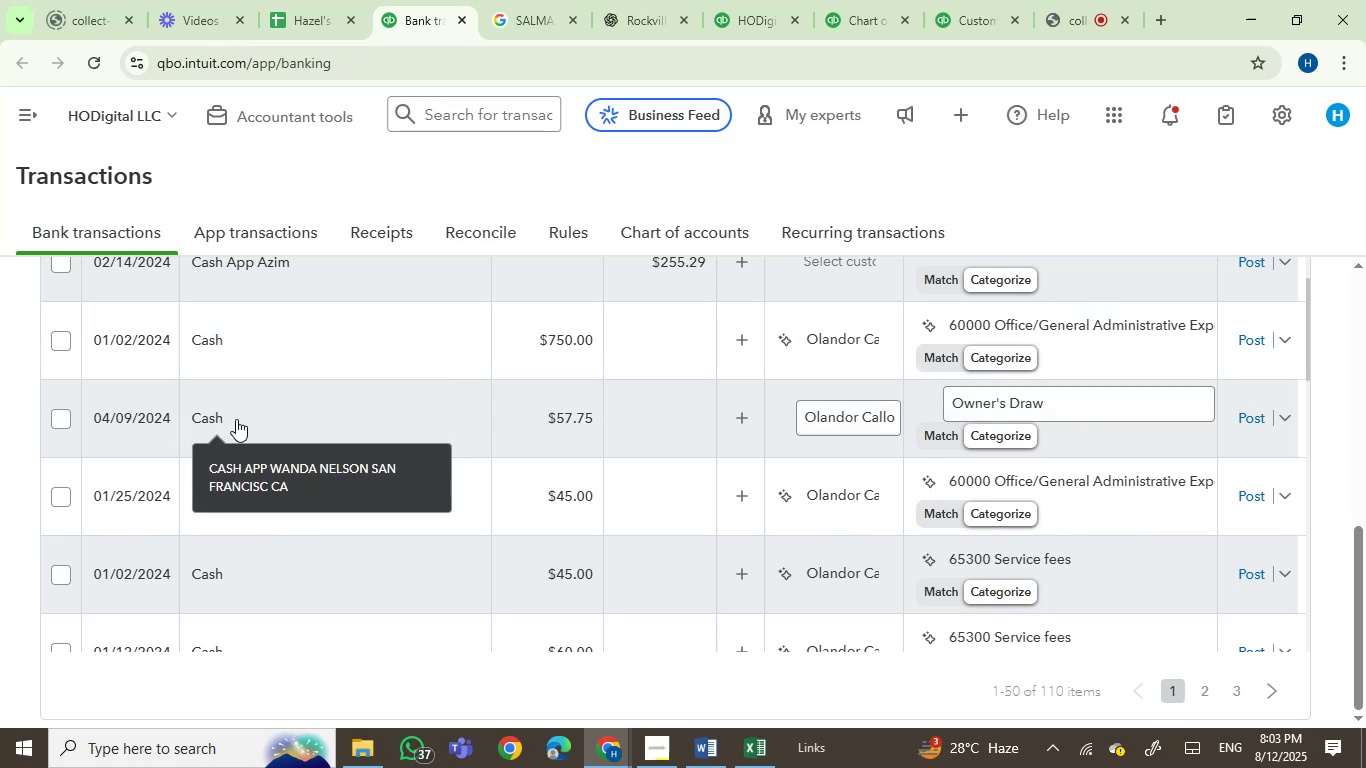 
left_click([236, 419])
 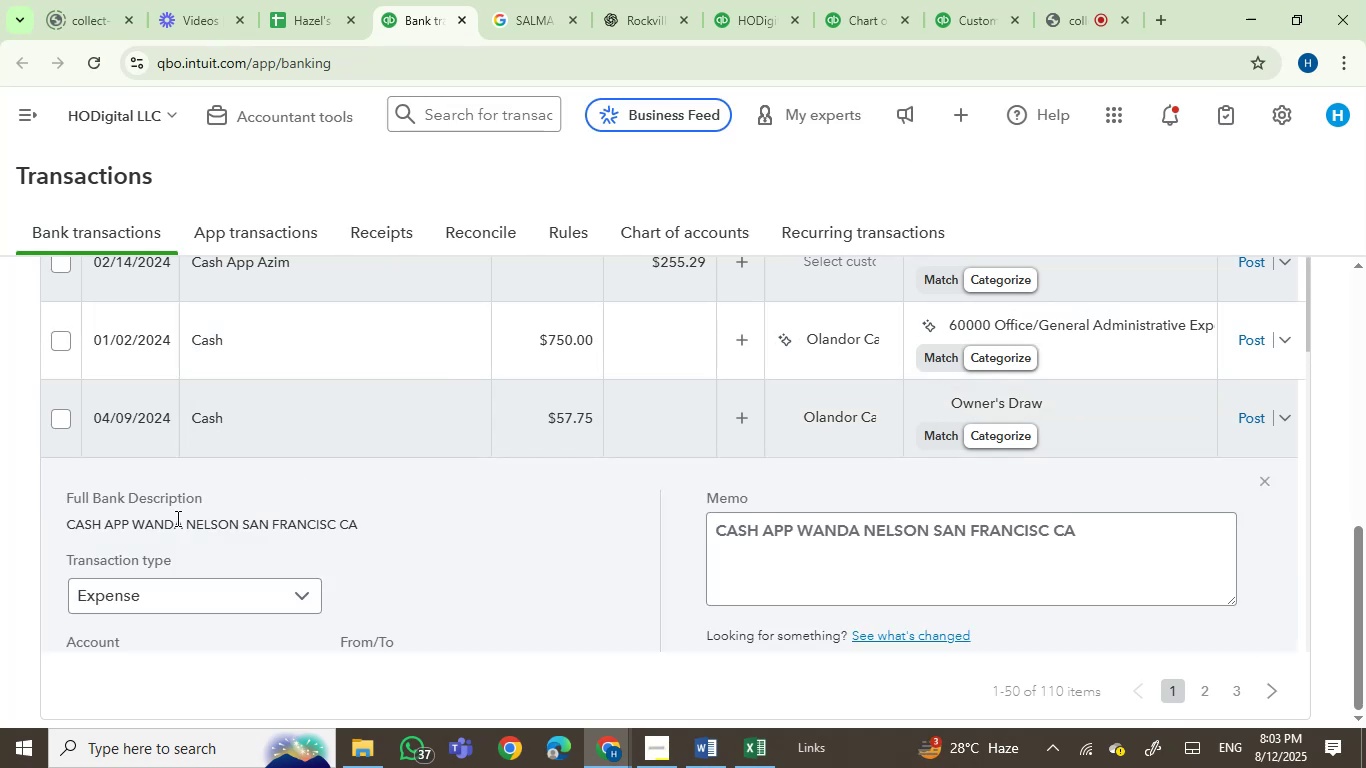 
left_click([162, 517])
 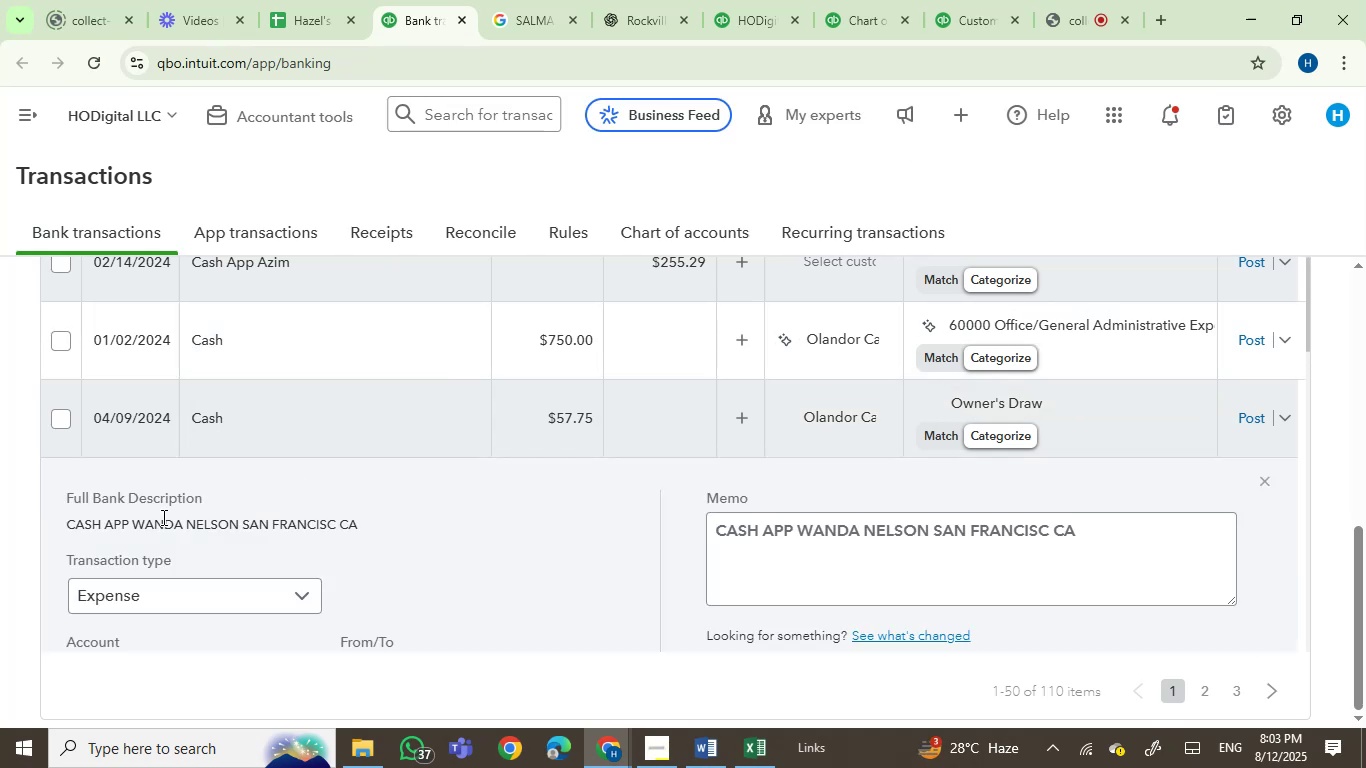 
left_click_drag(start_coordinate=[162, 517], to_coordinate=[195, 522])
 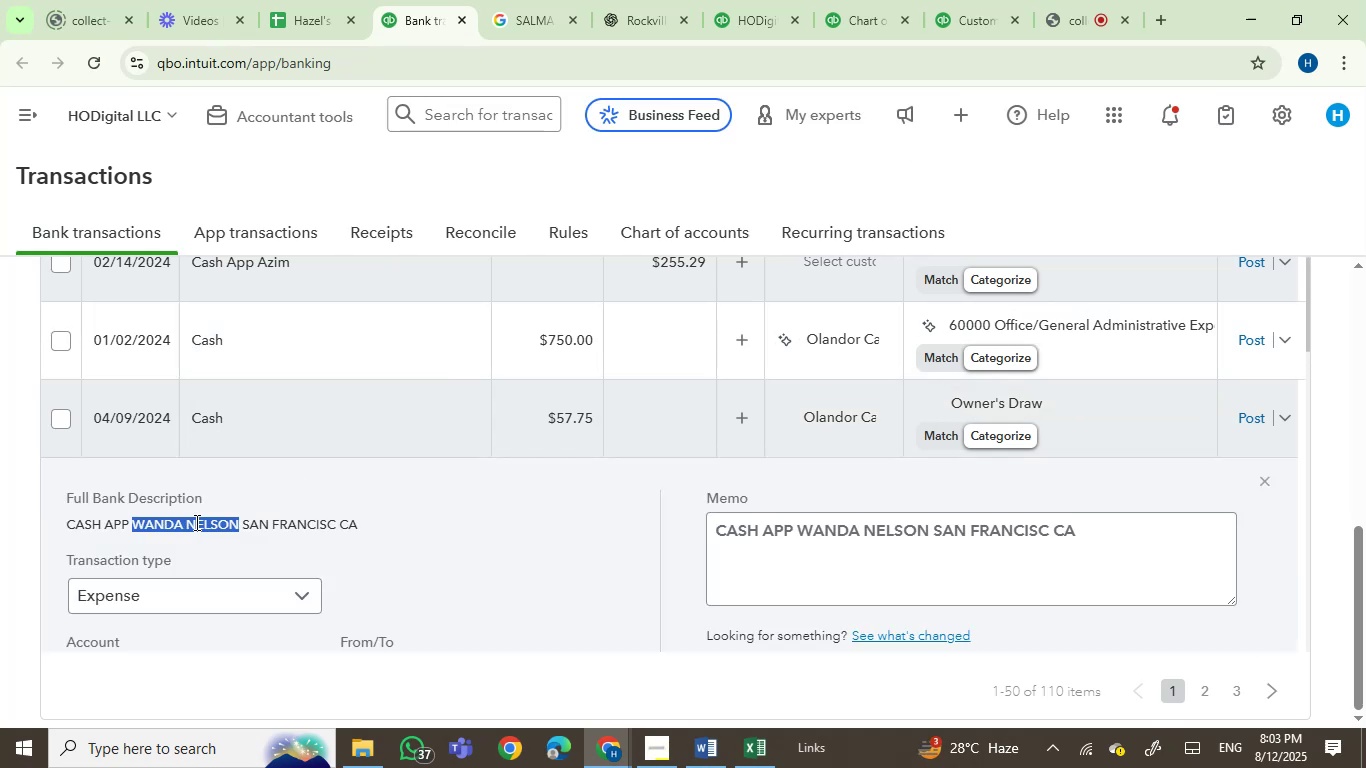 
key(Control+C)
 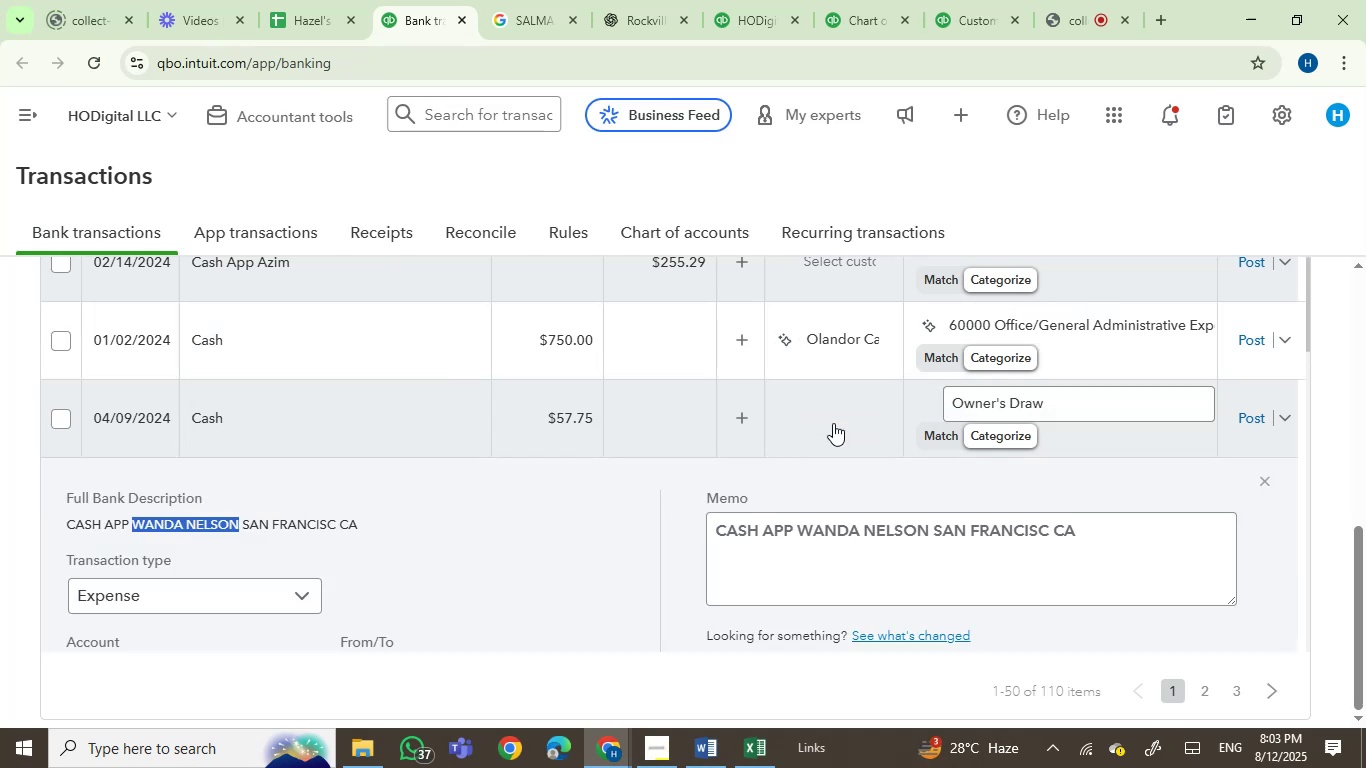 
left_click([837, 417])
 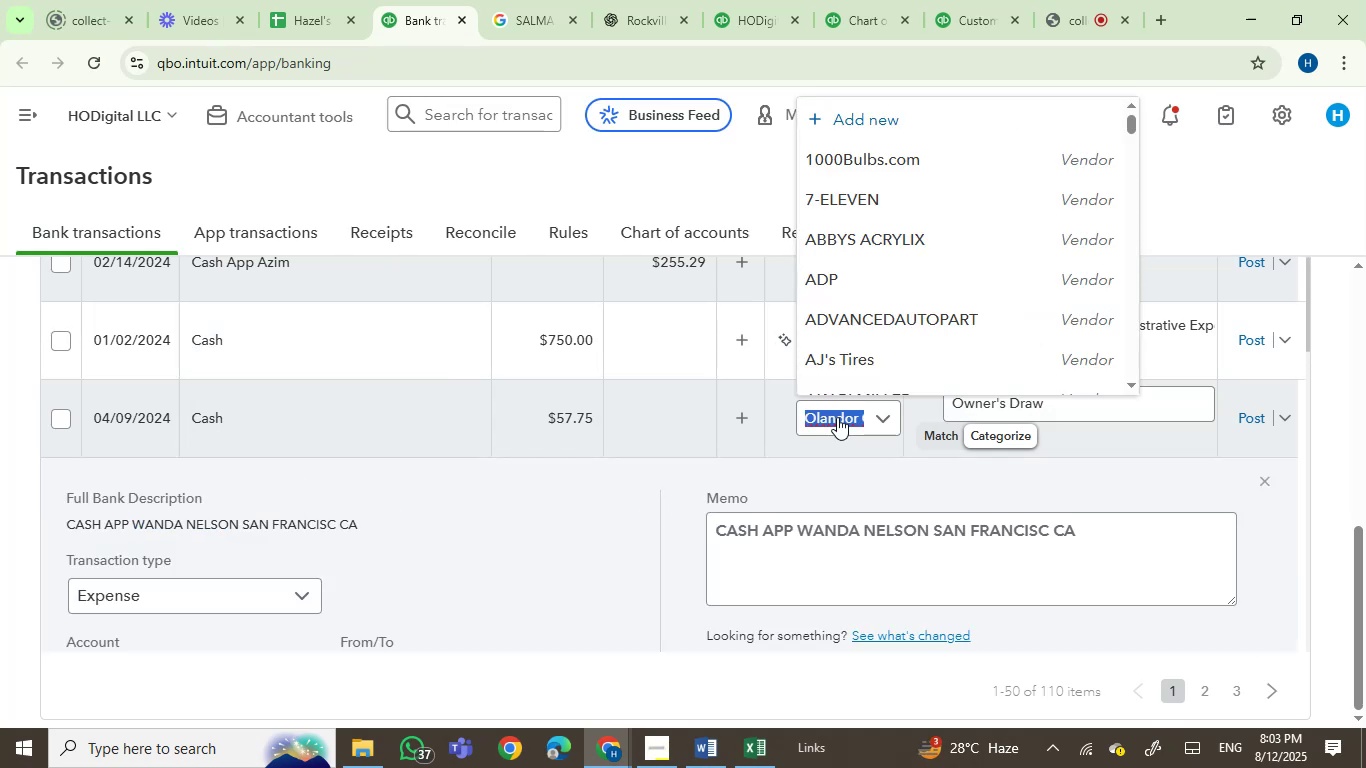 
key(Control+V)
 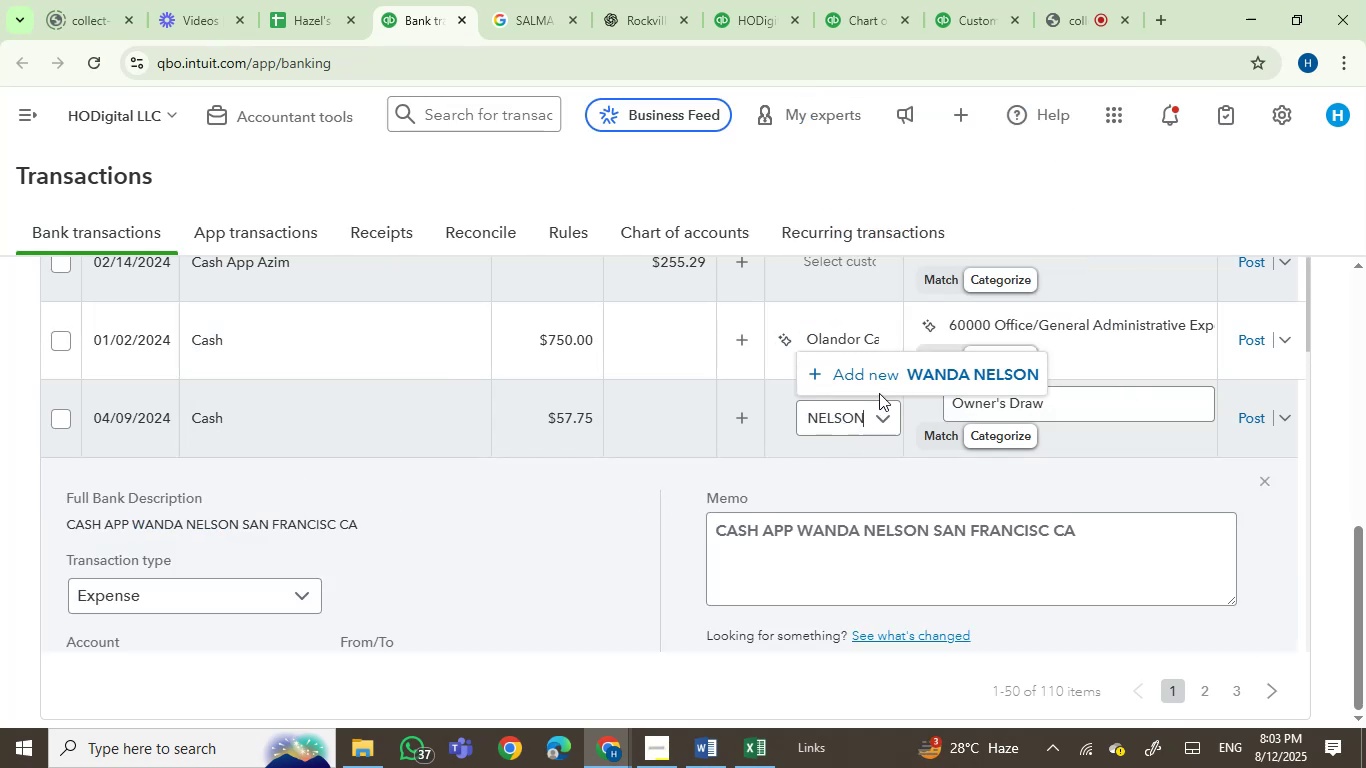 
left_click([890, 370])
 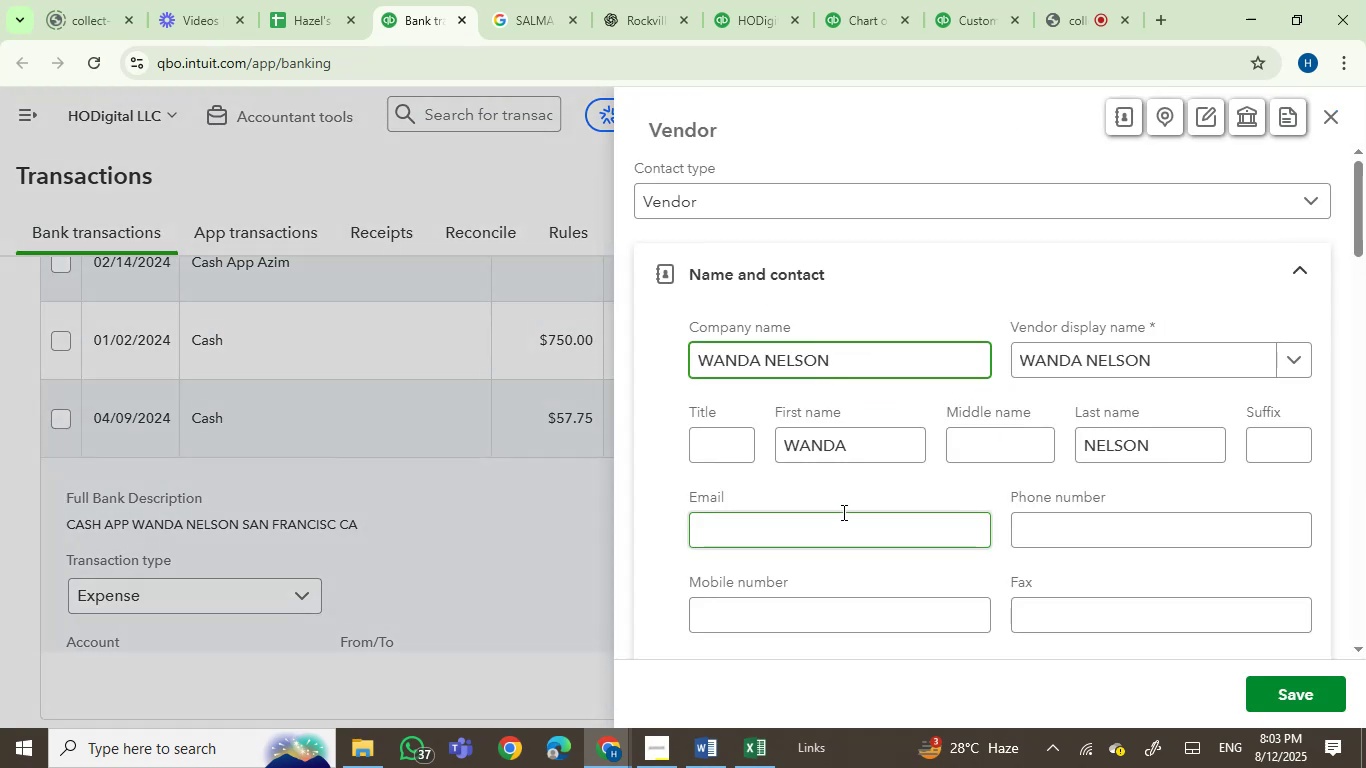 
left_click([1257, 687])
 